 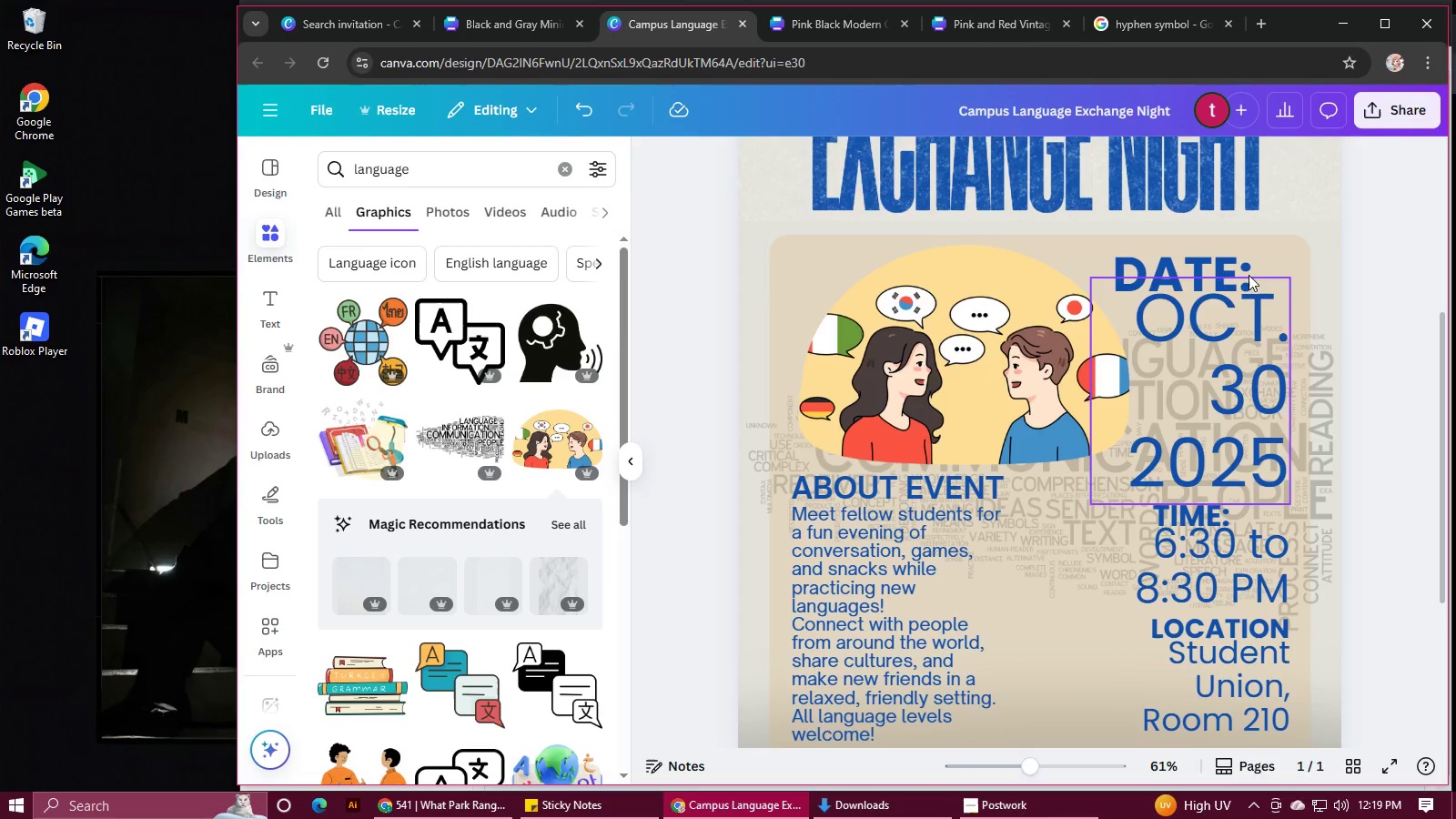 
left_click_drag(start_coordinate=[1160, 283], to_coordinate=[1184, 282])
 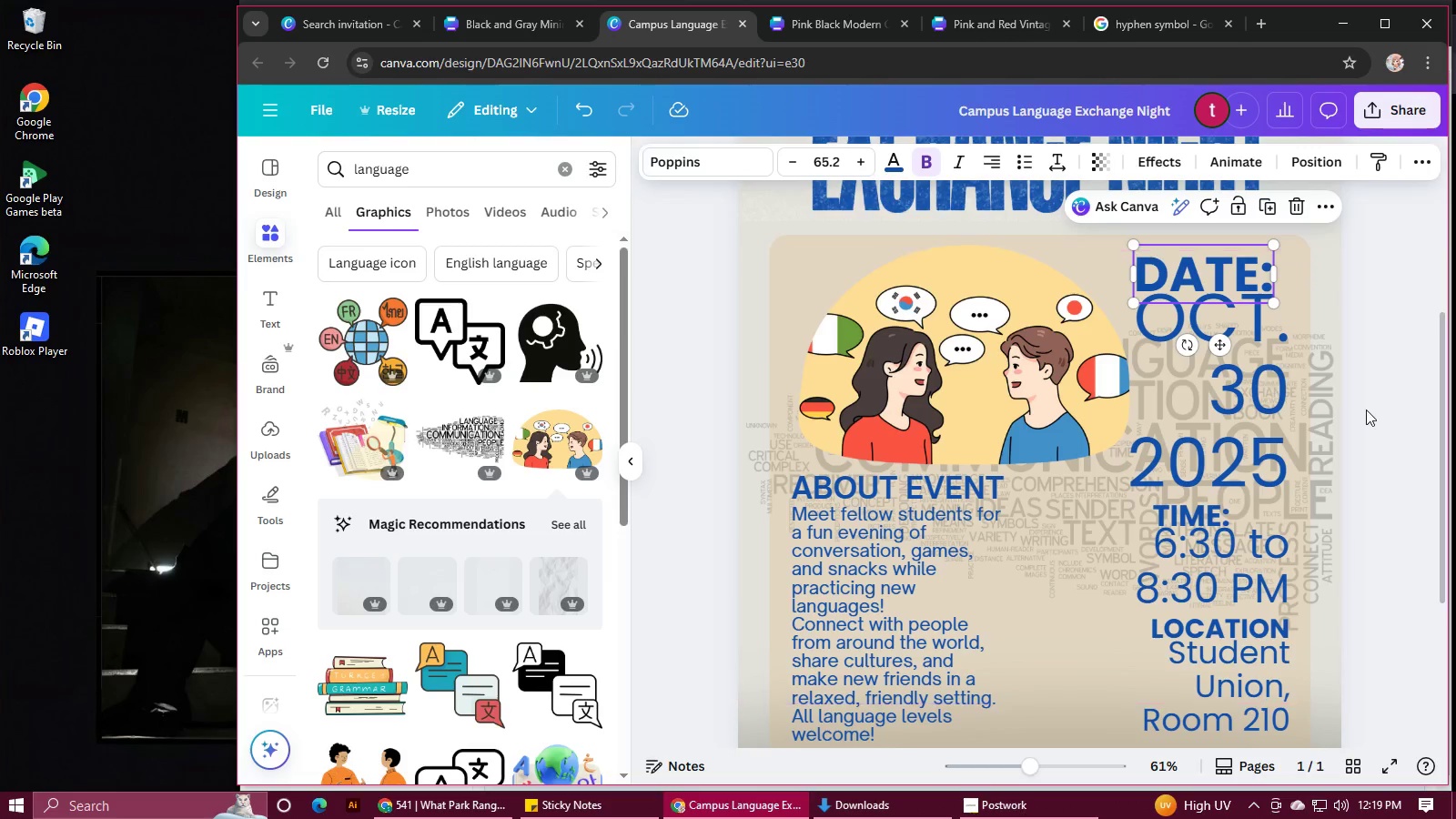 
left_click([1366, 410])
 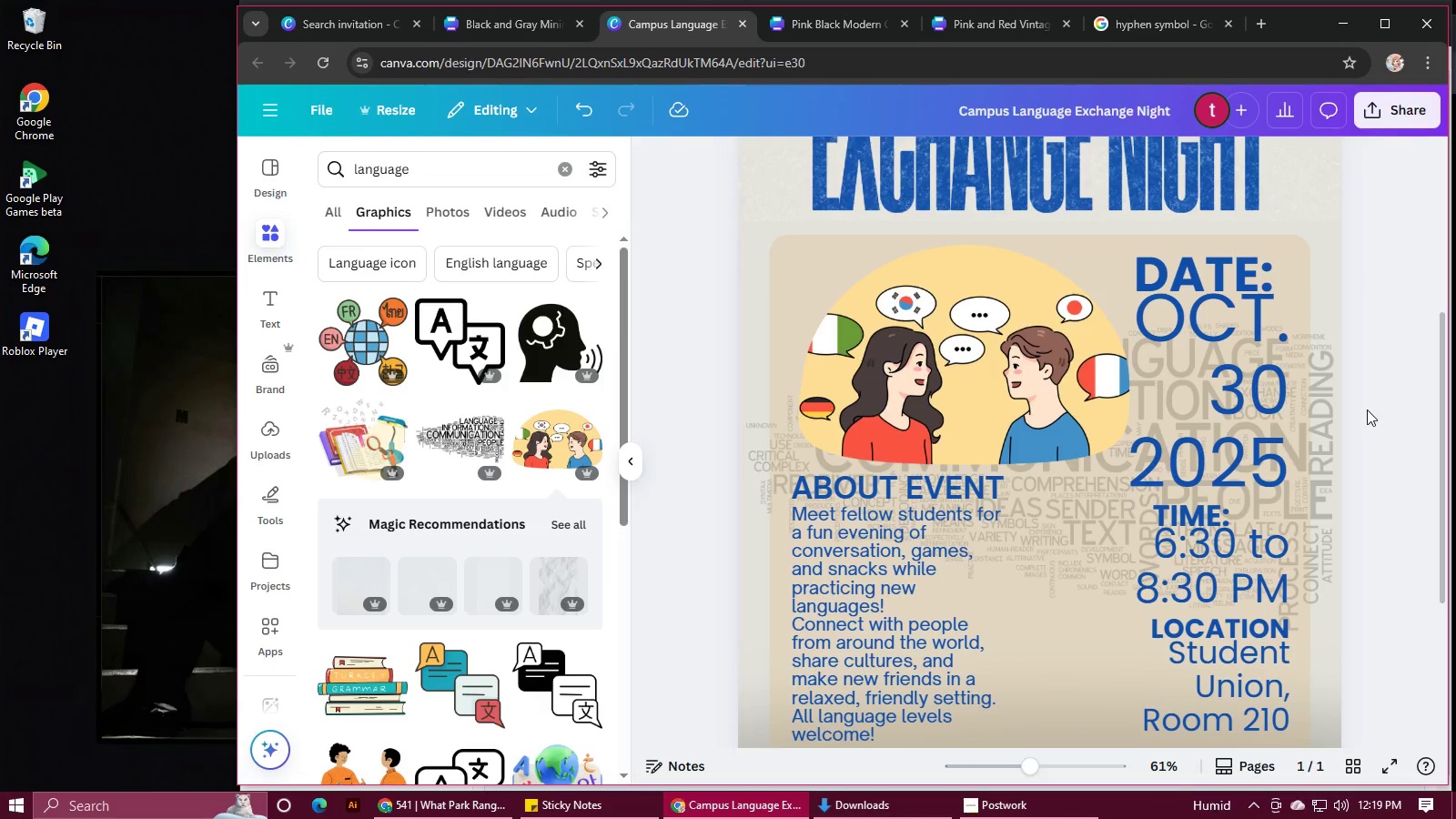 
scroll: coordinate [1367, 410], scroll_direction: down, amount: 2.0
 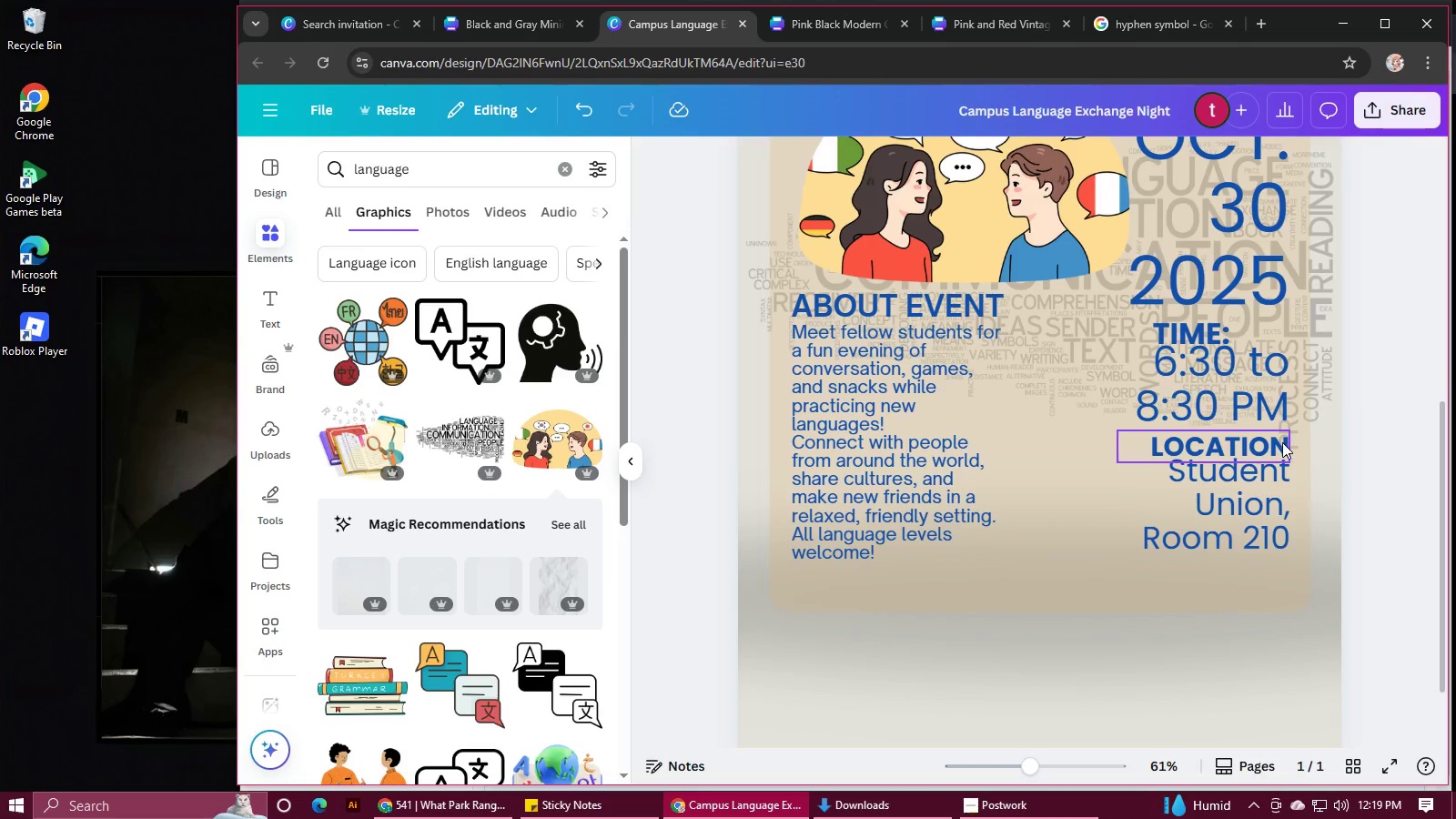 
left_click([1282, 442])
 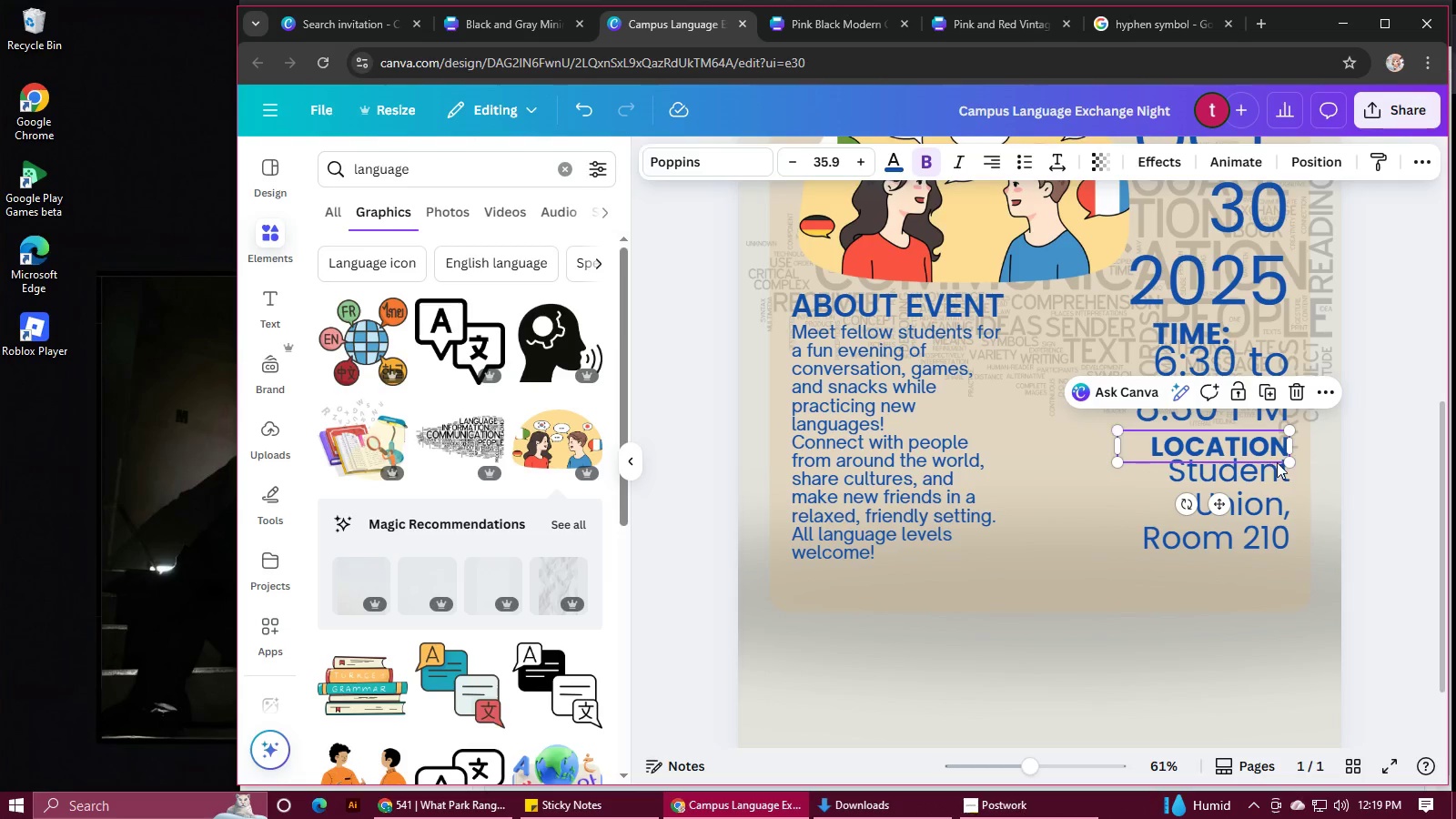 
left_click([1283, 445])
 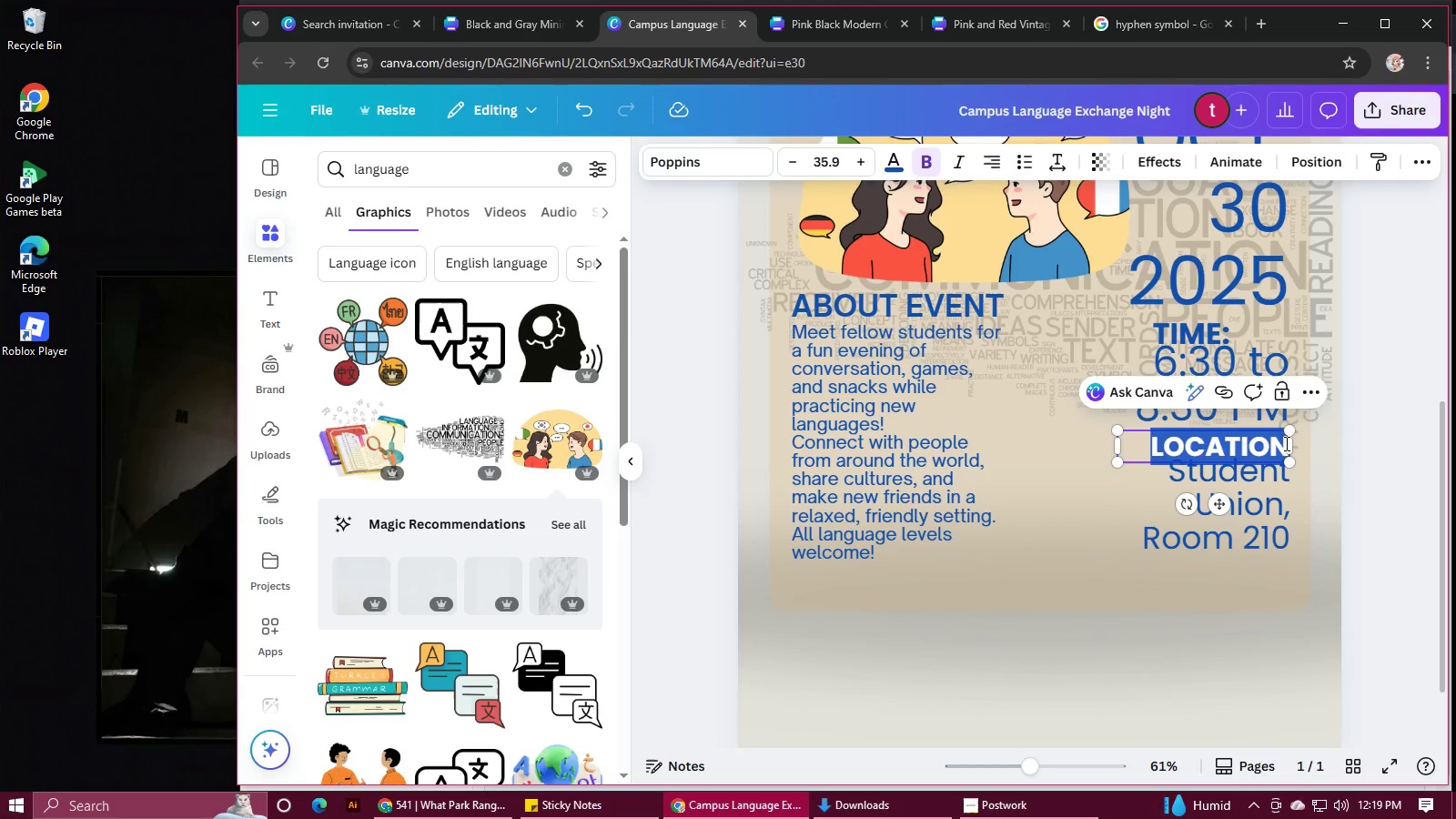 
key(ArrowRight)
 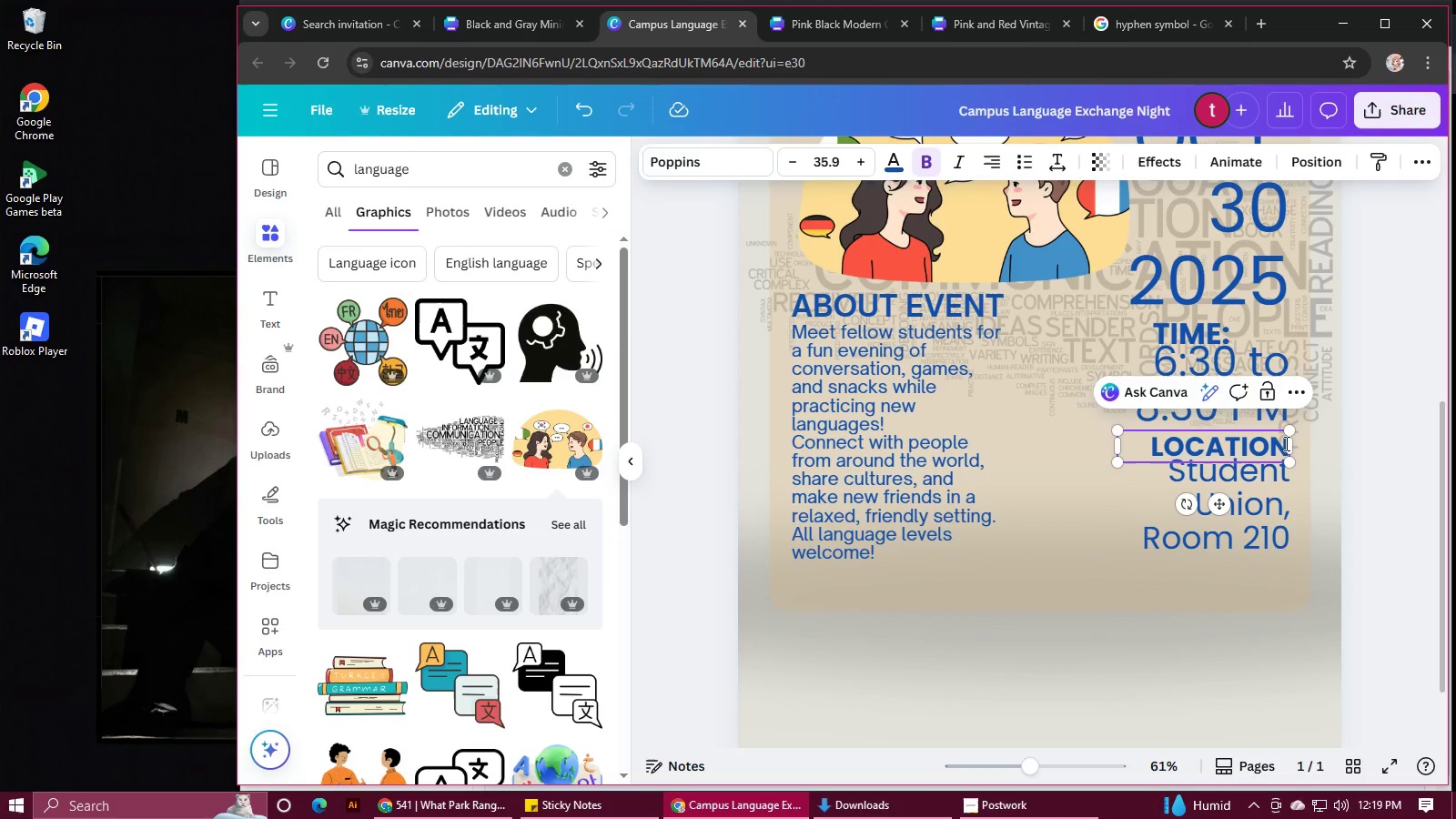 
key(Shift+Semicolon)
 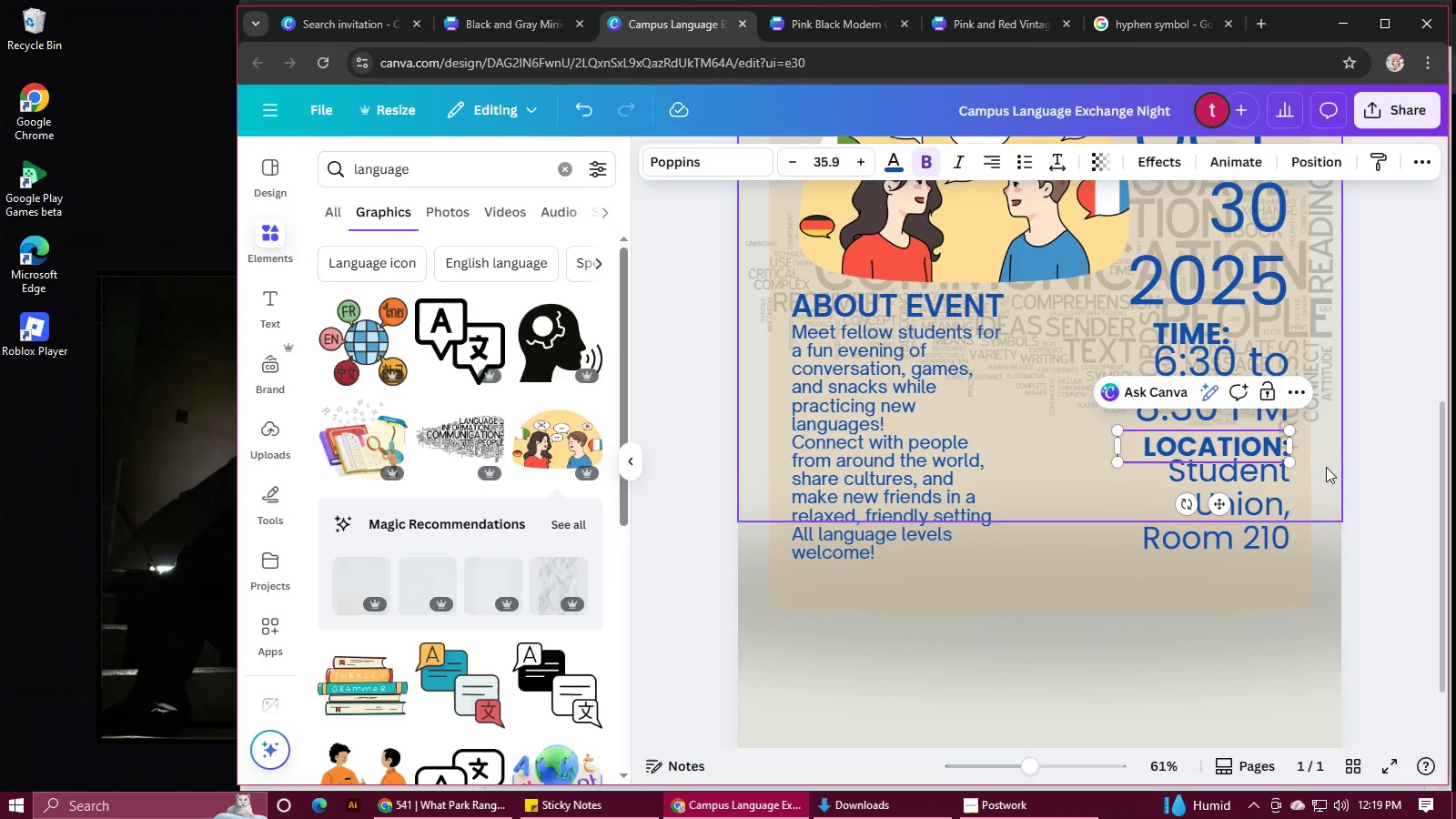 
left_click([1330, 493])
 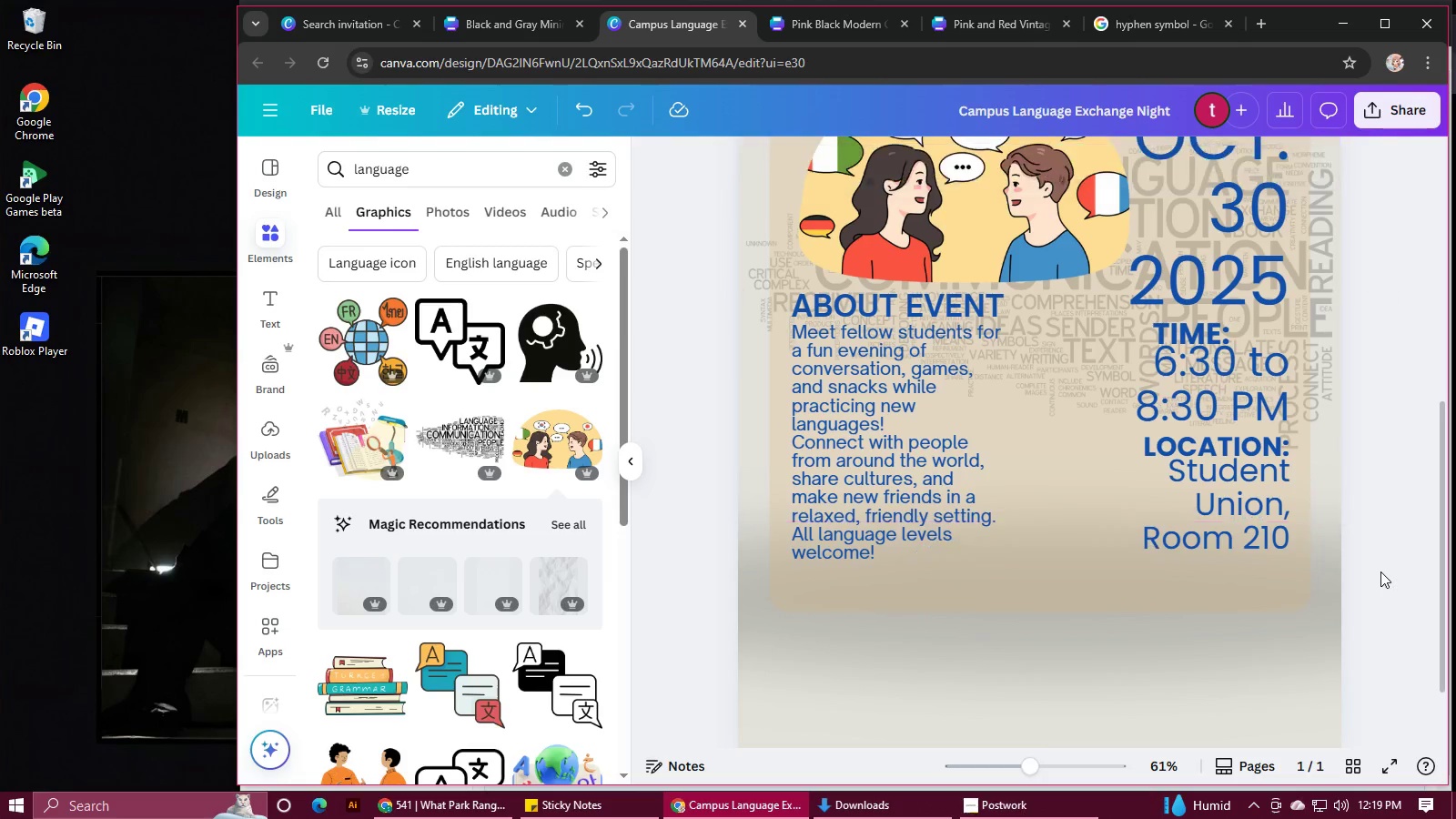 
scroll: coordinate [1380, 568], scroll_direction: up, amount: 3.0
 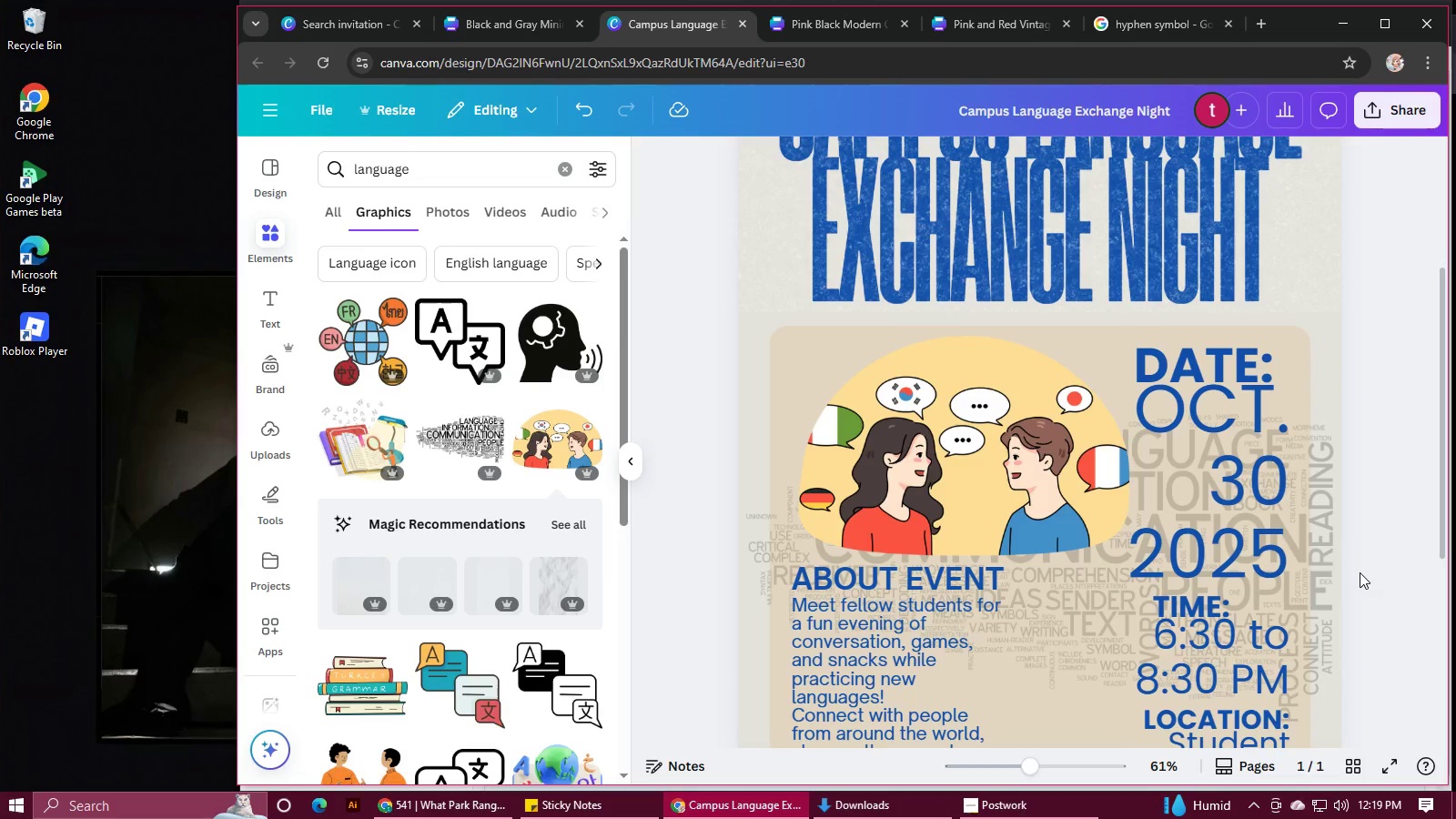 
scroll: coordinate [1299, 577], scroll_direction: down, amount: 3.0
 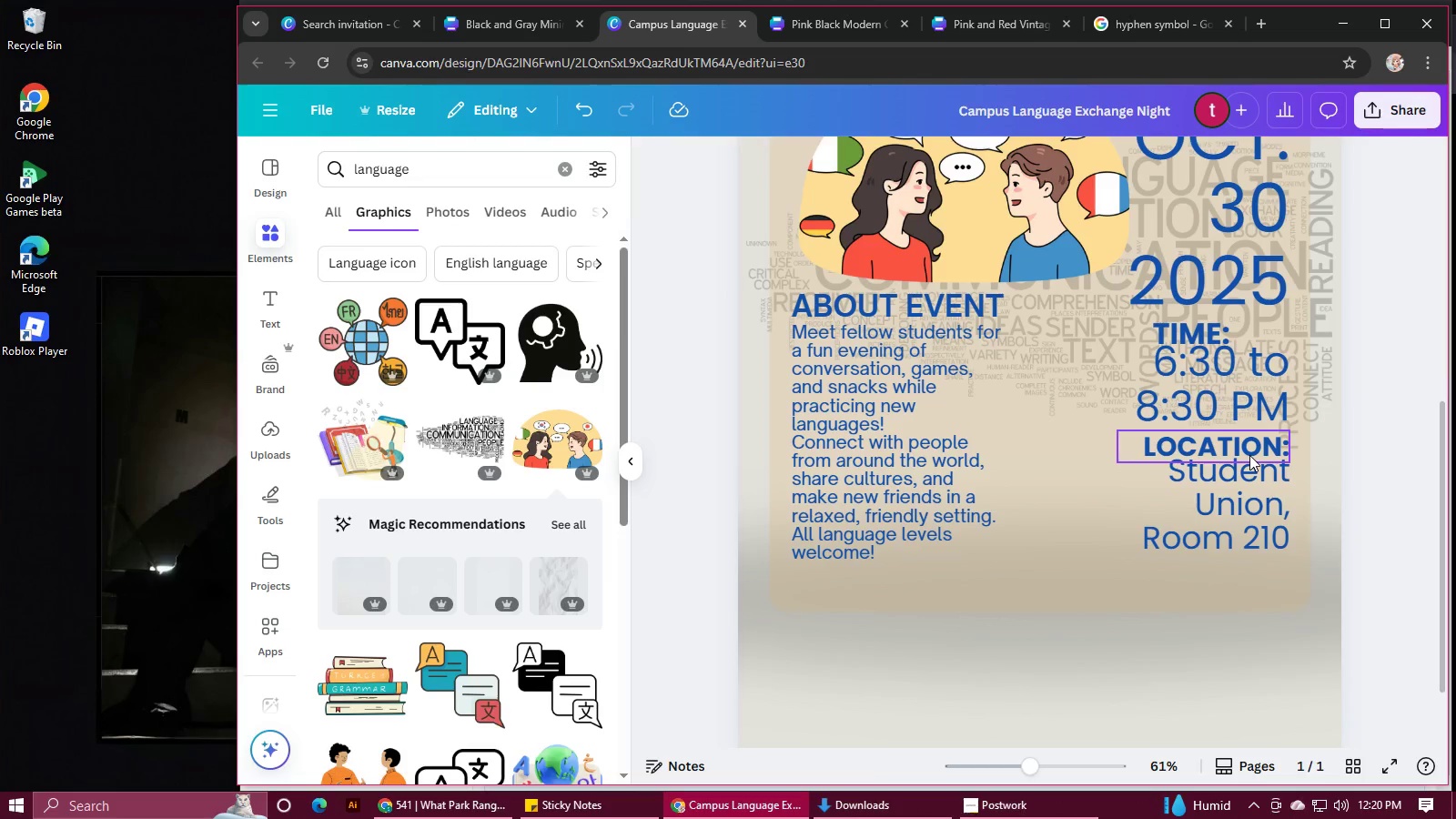 
left_click([1249, 455])
 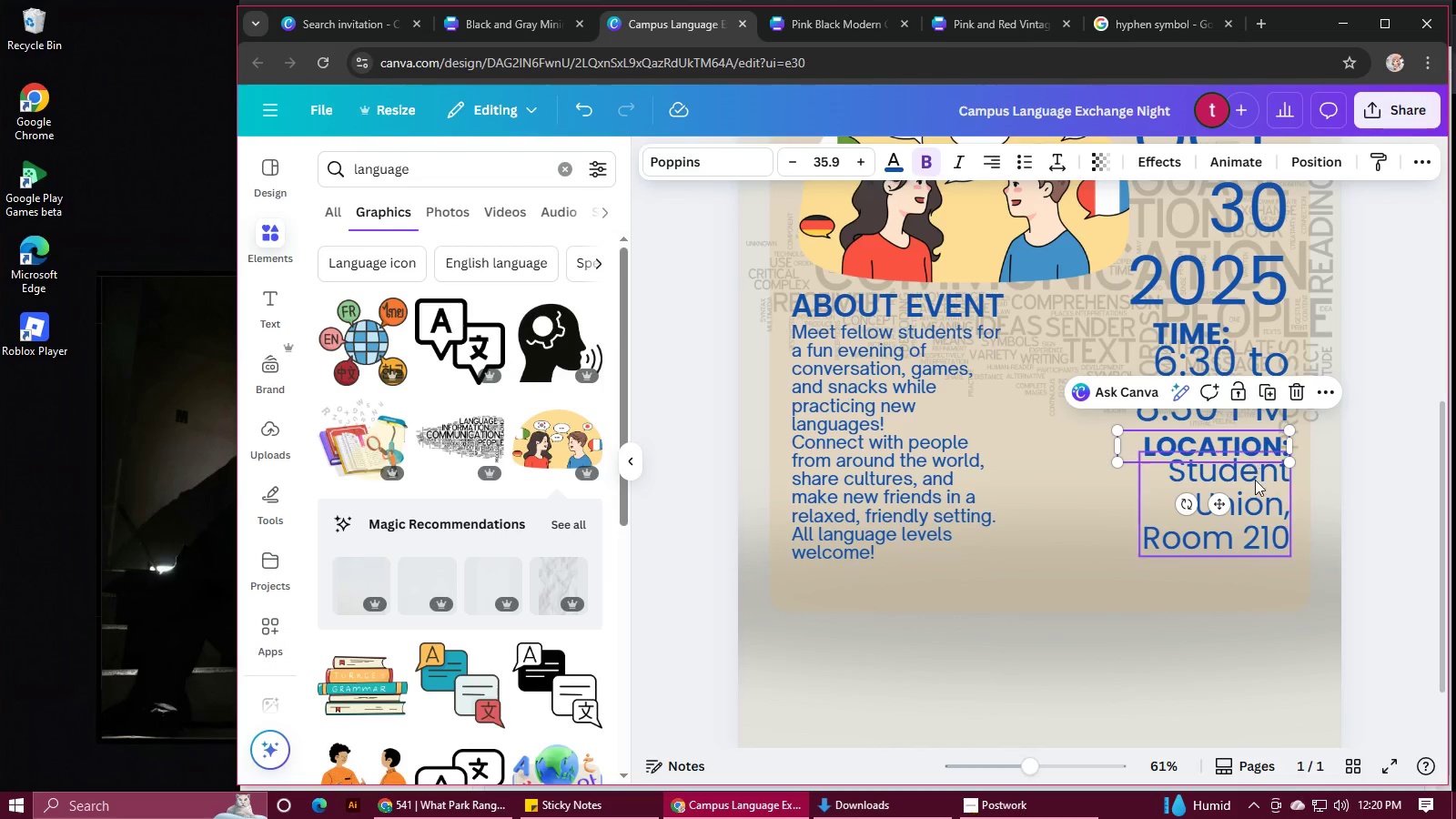 
hold_key(key=ShiftLeft, duration=0.78)
left_click([1268, 521])
 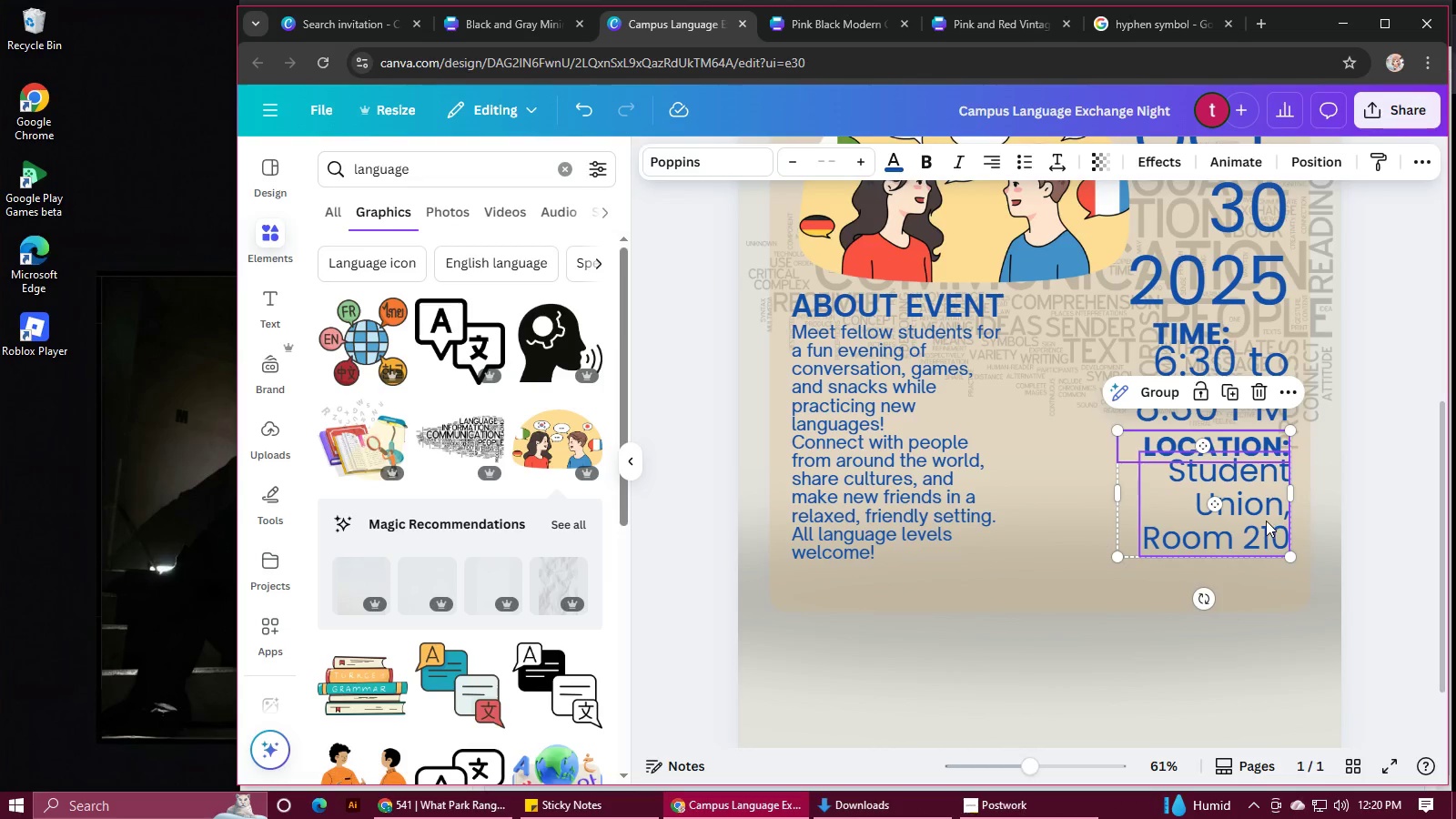 
left_click_drag(start_coordinate=[1258, 507], to_coordinate=[1258, 515])
 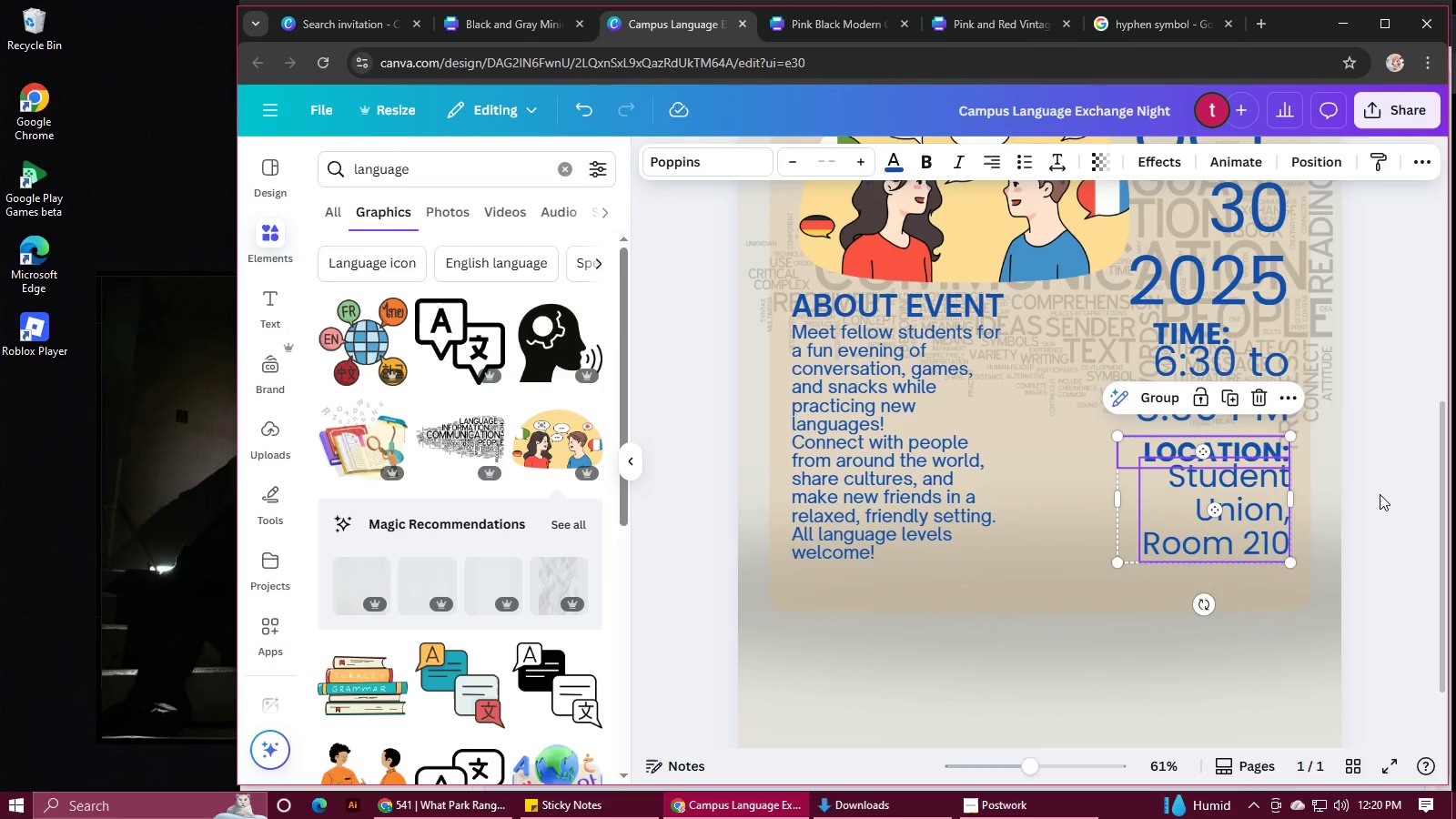 
left_click([1380, 494])
 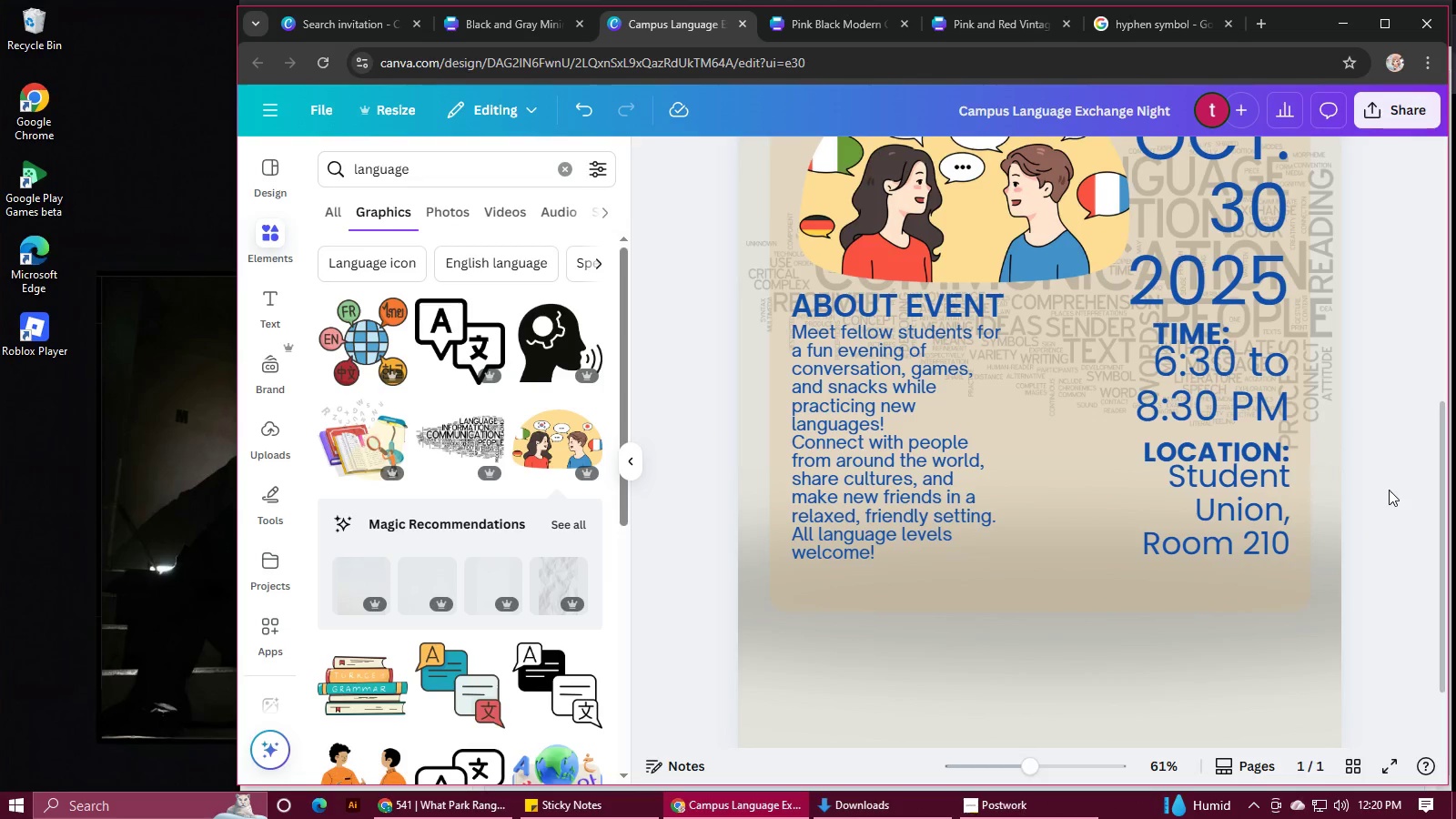 
scroll: coordinate [1389, 490], scroll_direction: up, amount: 1.0
 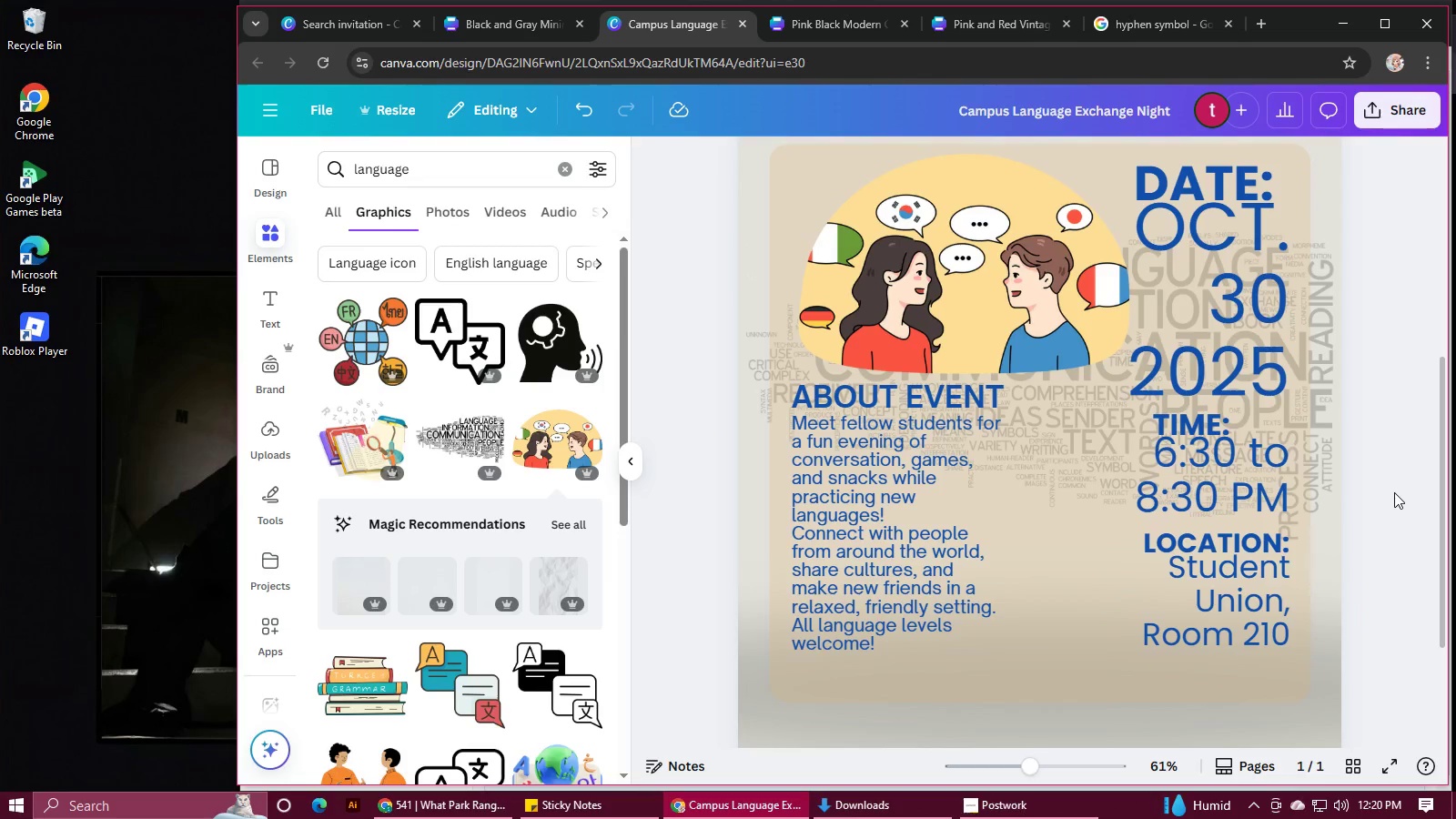 
wait(5.7)
 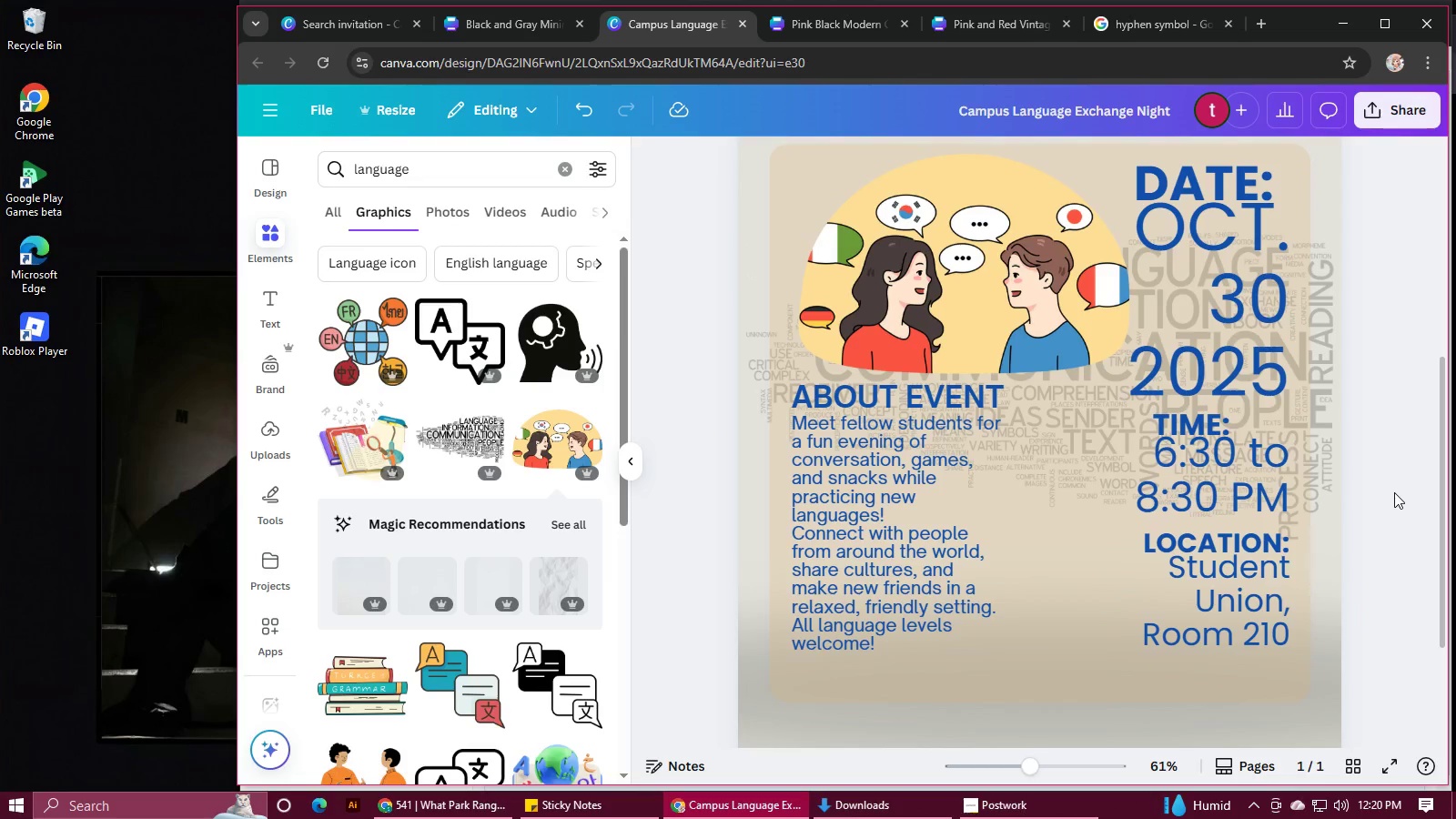 
left_click([973, 501])
 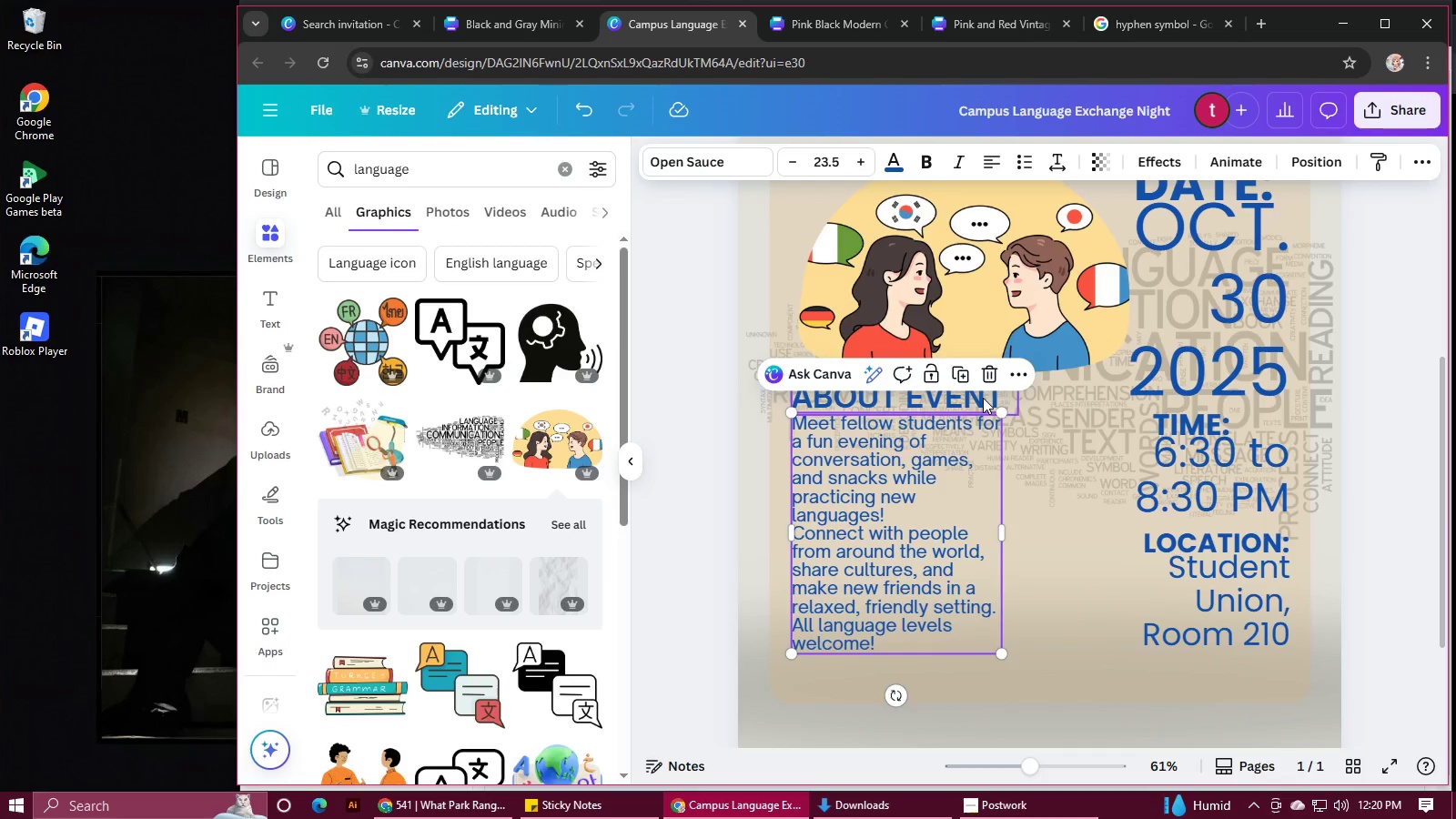 
left_click([983, 398])
 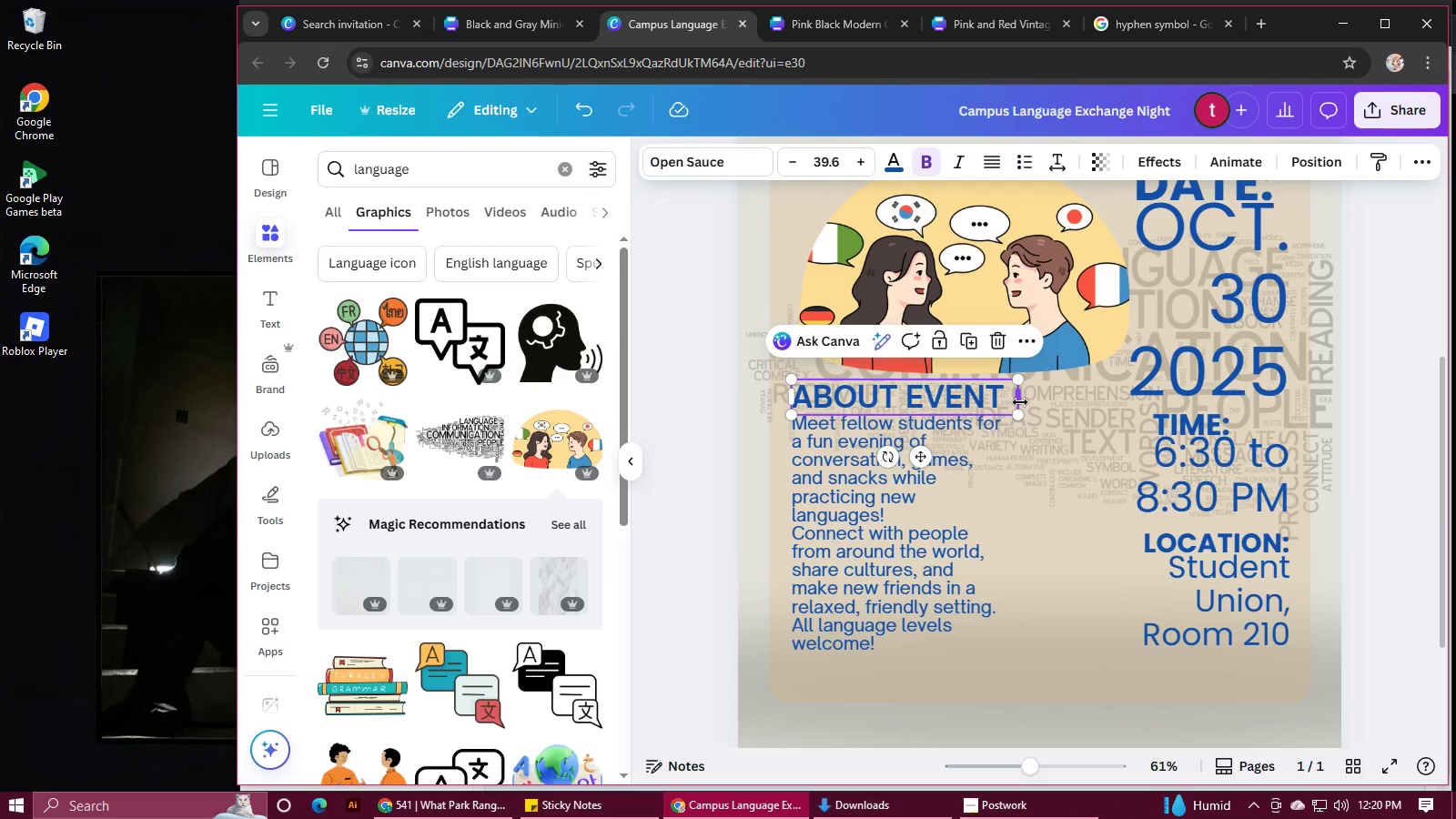 
left_click_drag(start_coordinate=[1020, 402], to_coordinate=[1030, 400])
 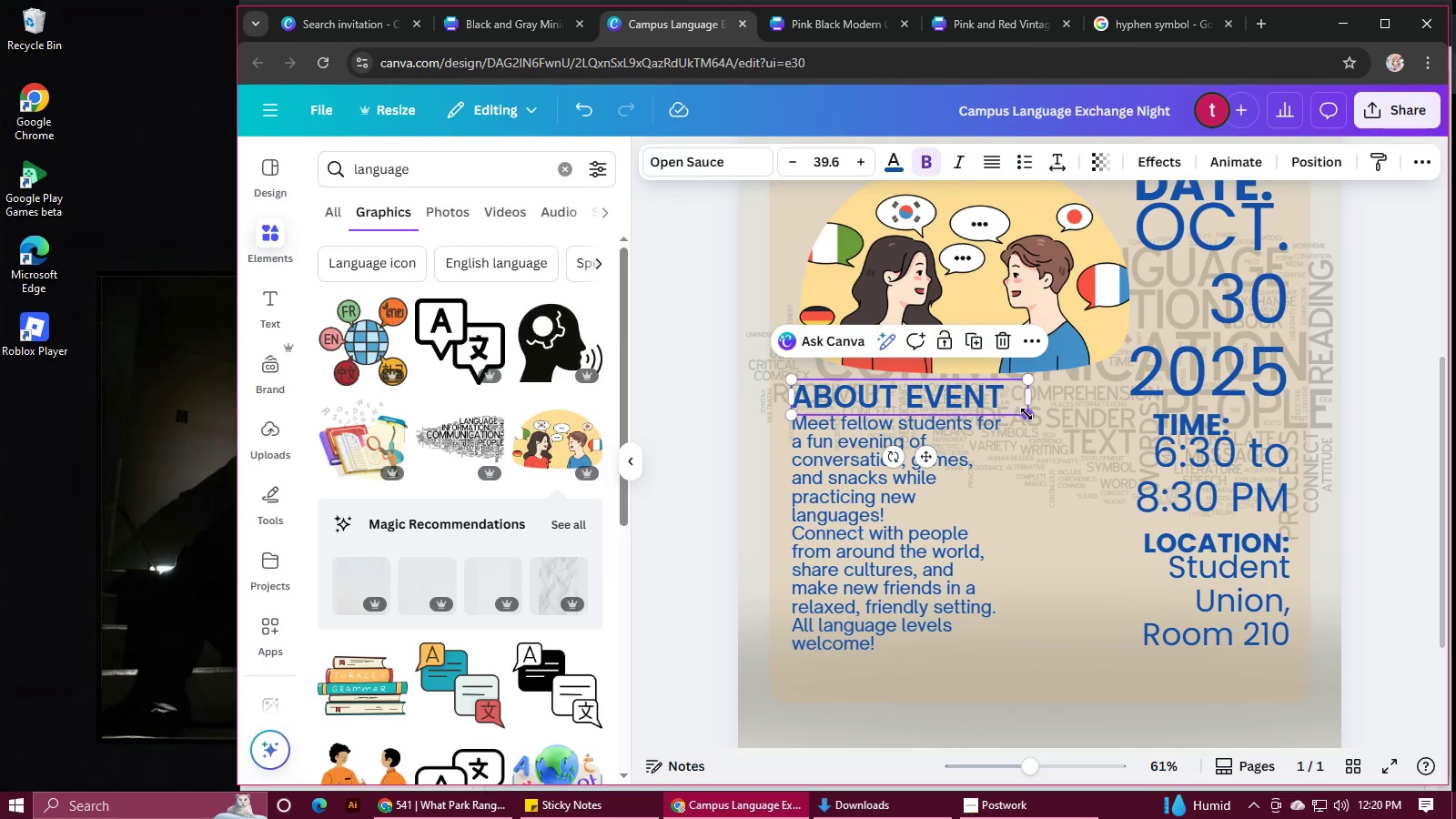 
left_click_drag(start_coordinate=[1026, 414], to_coordinate=[1034, 415])
 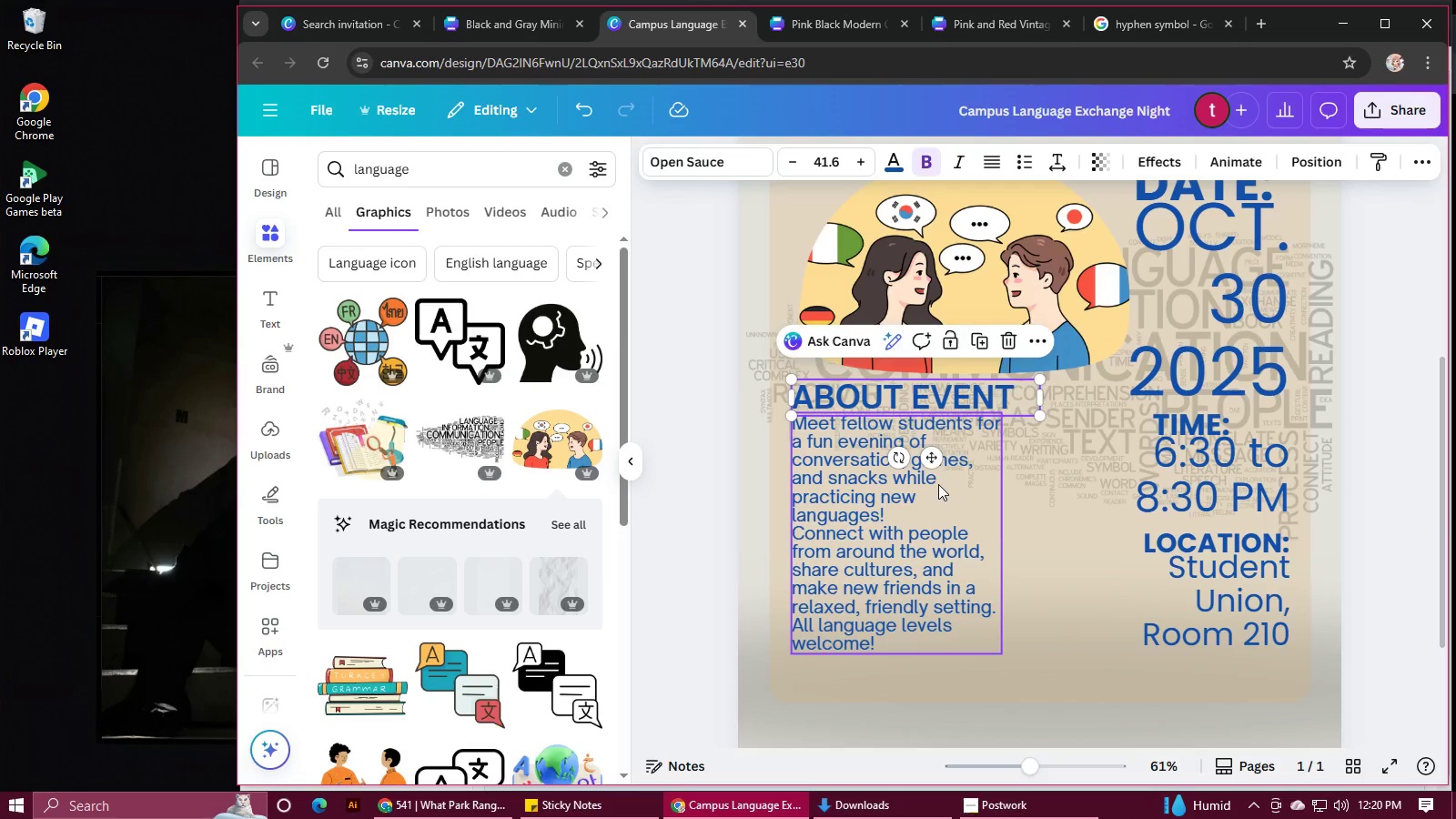 
left_click([938, 484])
 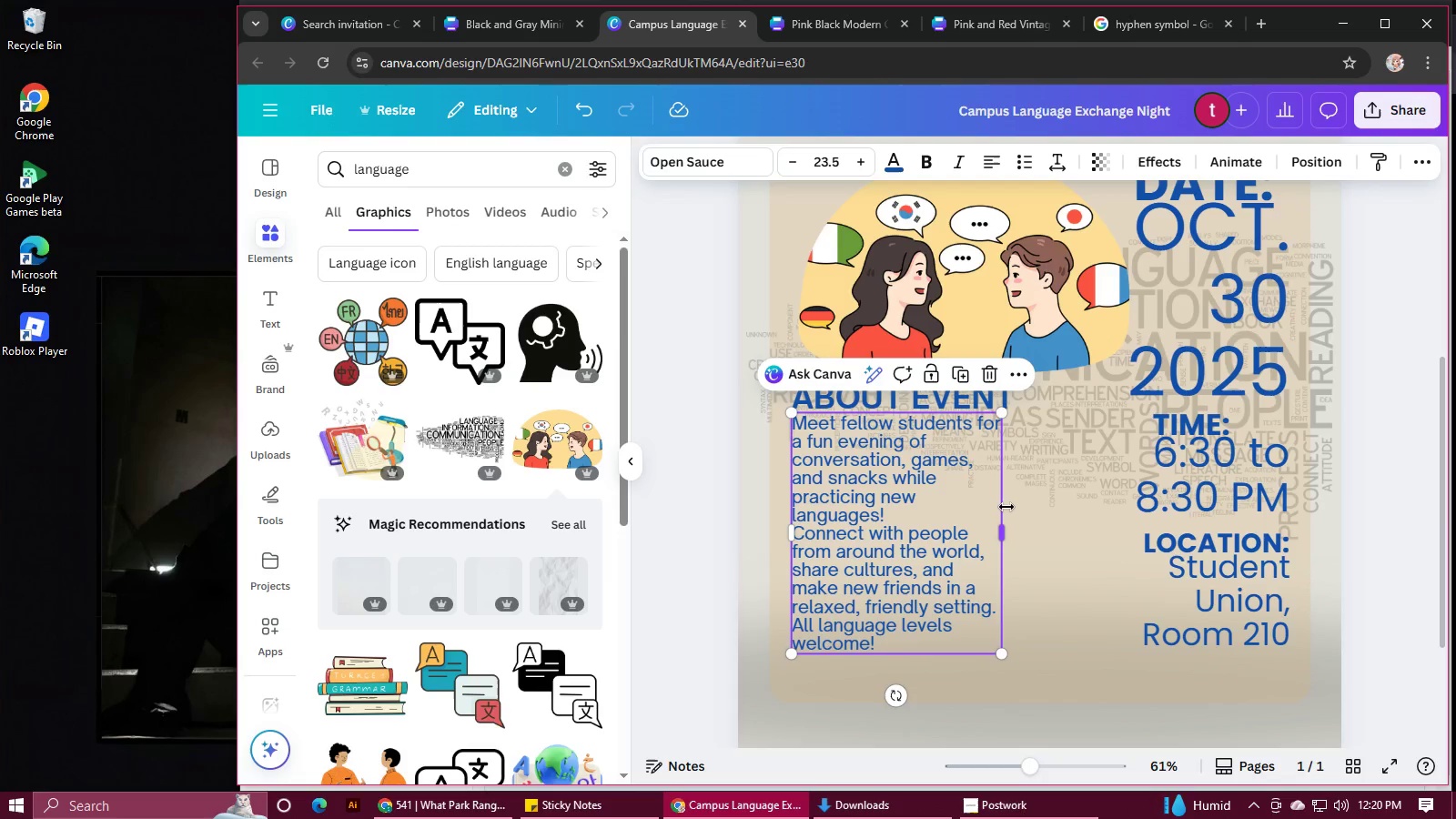 
left_click_drag(start_coordinate=[1006, 507], to_coordinate=[1012, 510])
 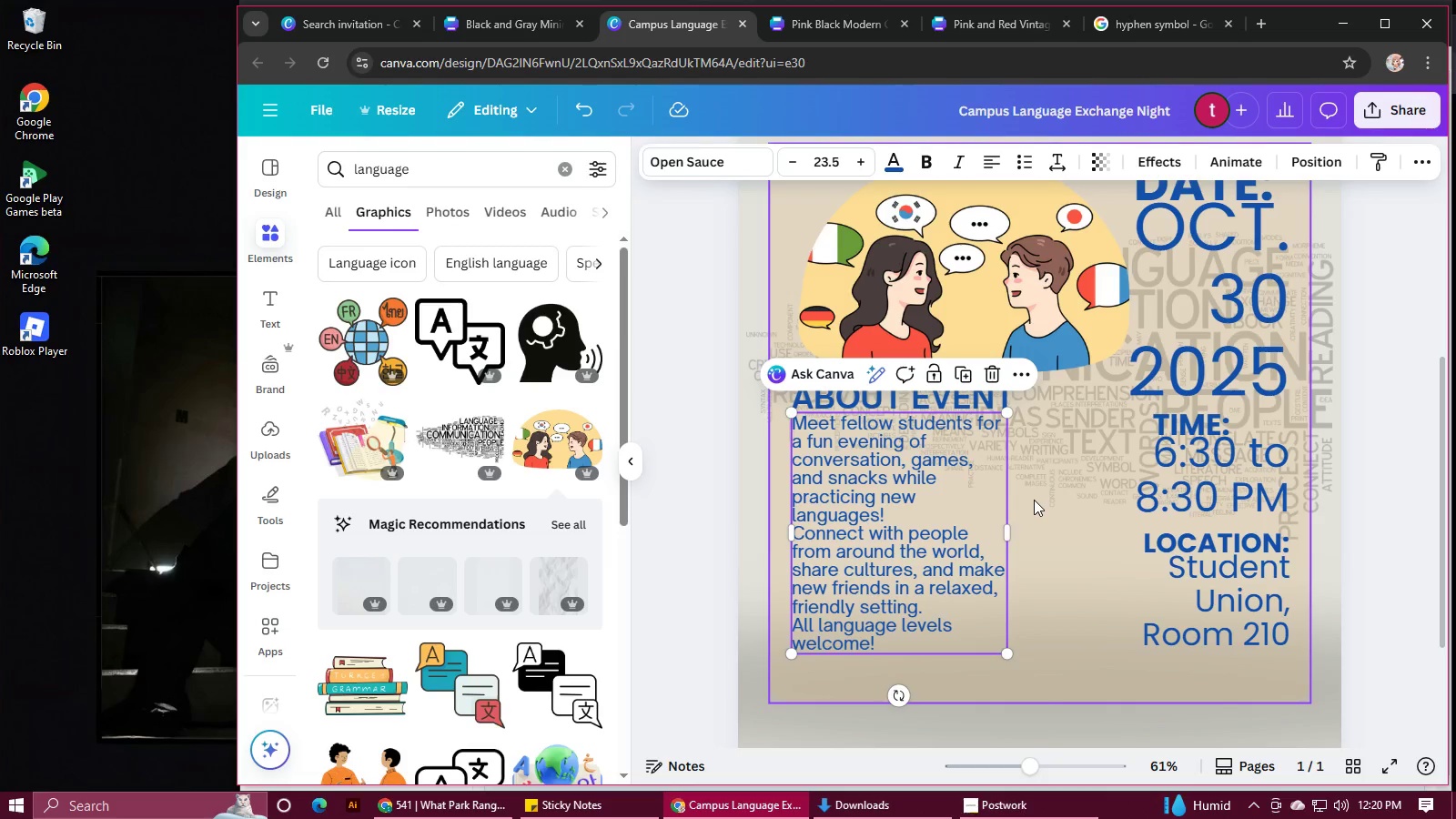 
left_click([1034, 500])
 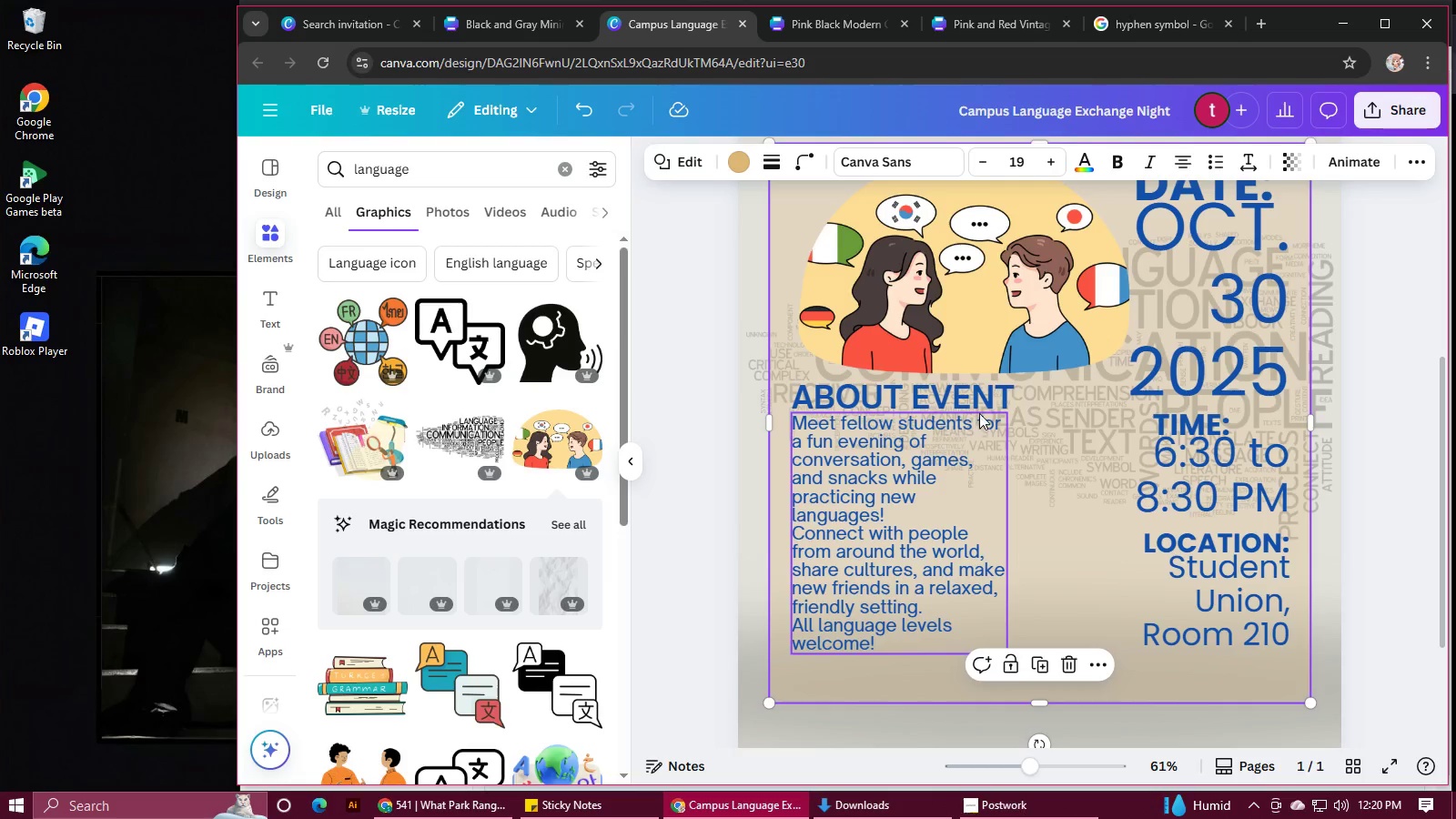 
left_click([979, 406])
 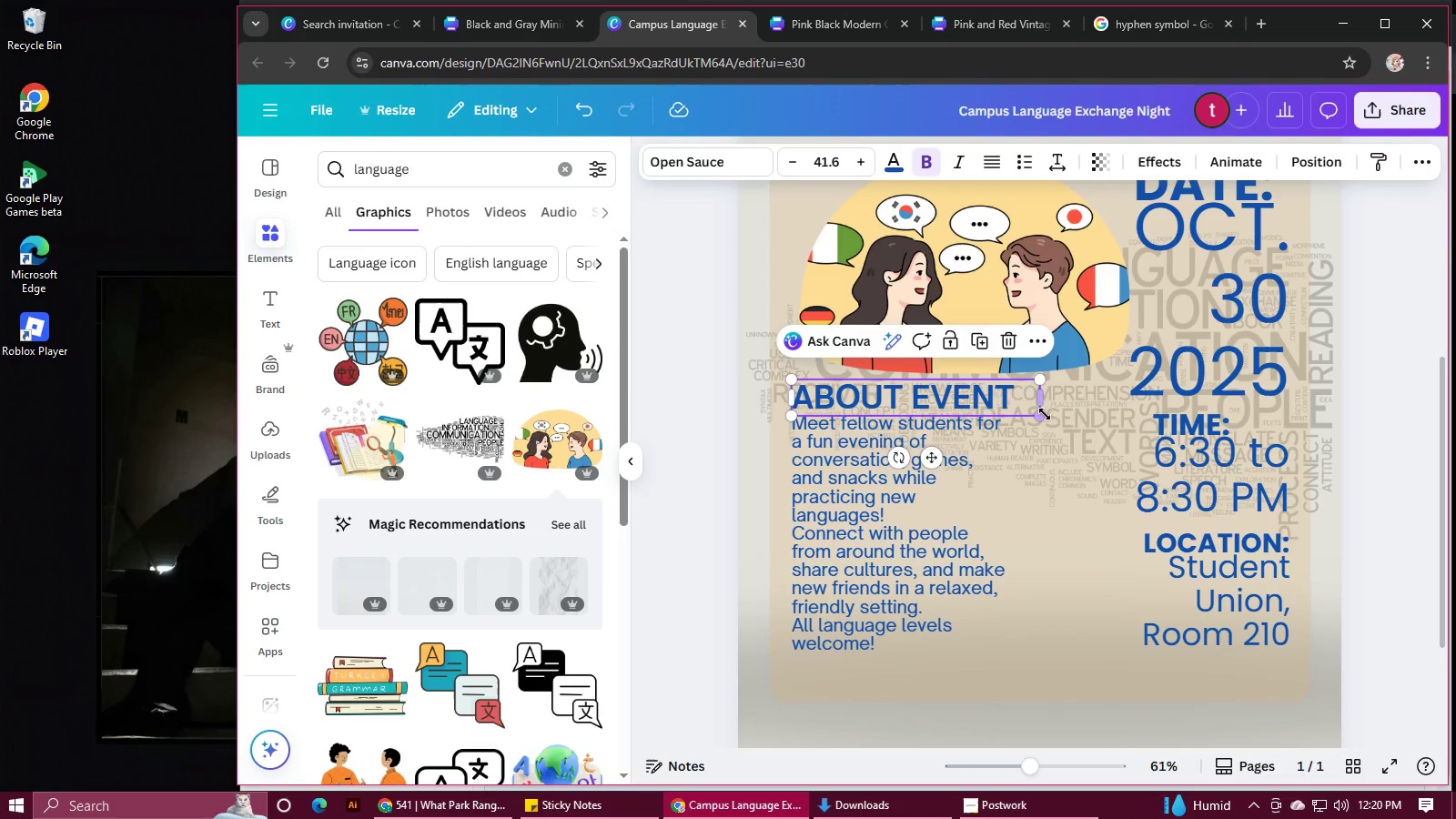 
left_click_drag(start_coordinate=[1043, 417], to_coordinate=[1035, 420])
 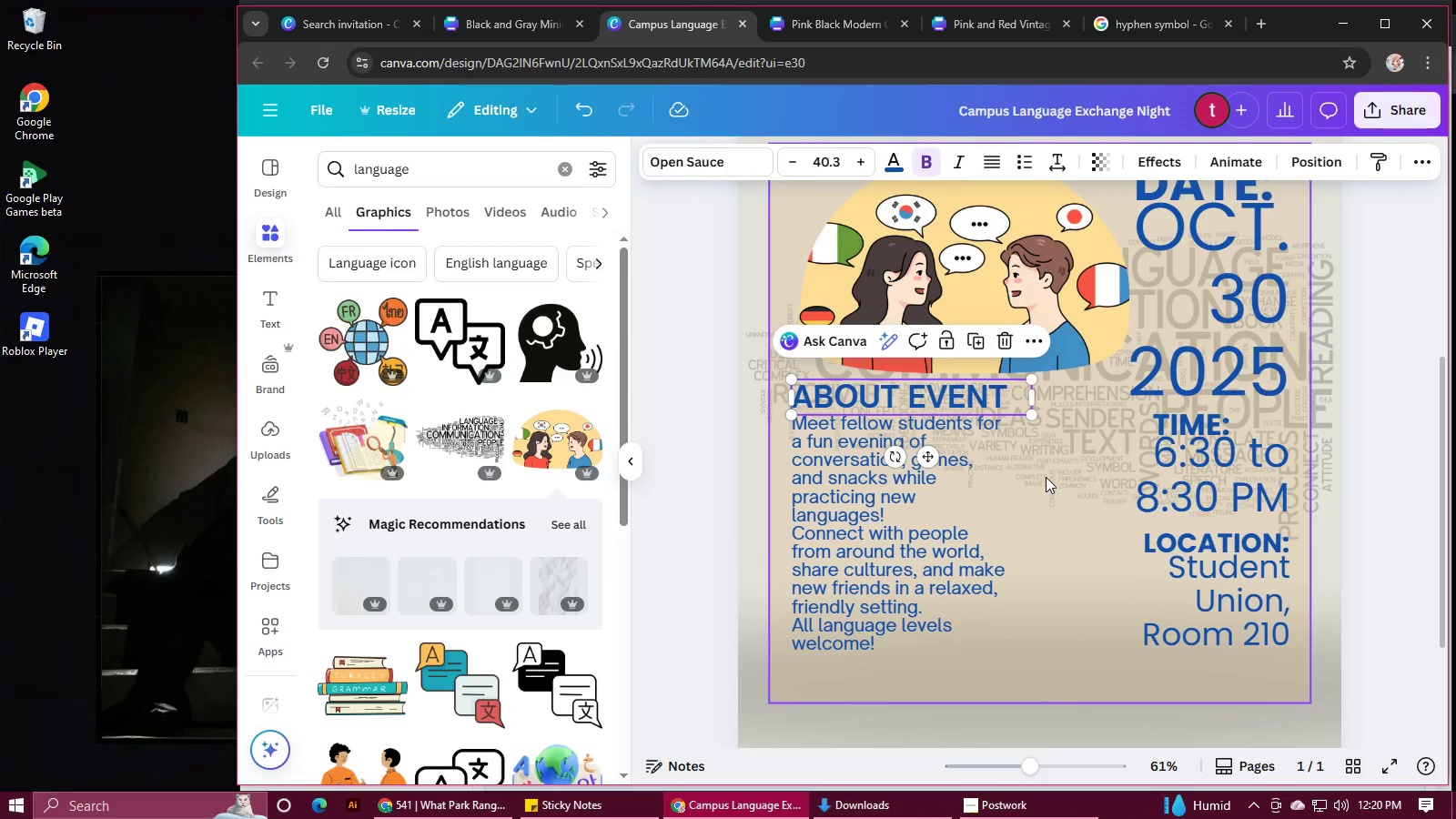 
left_click([1046, 477])
 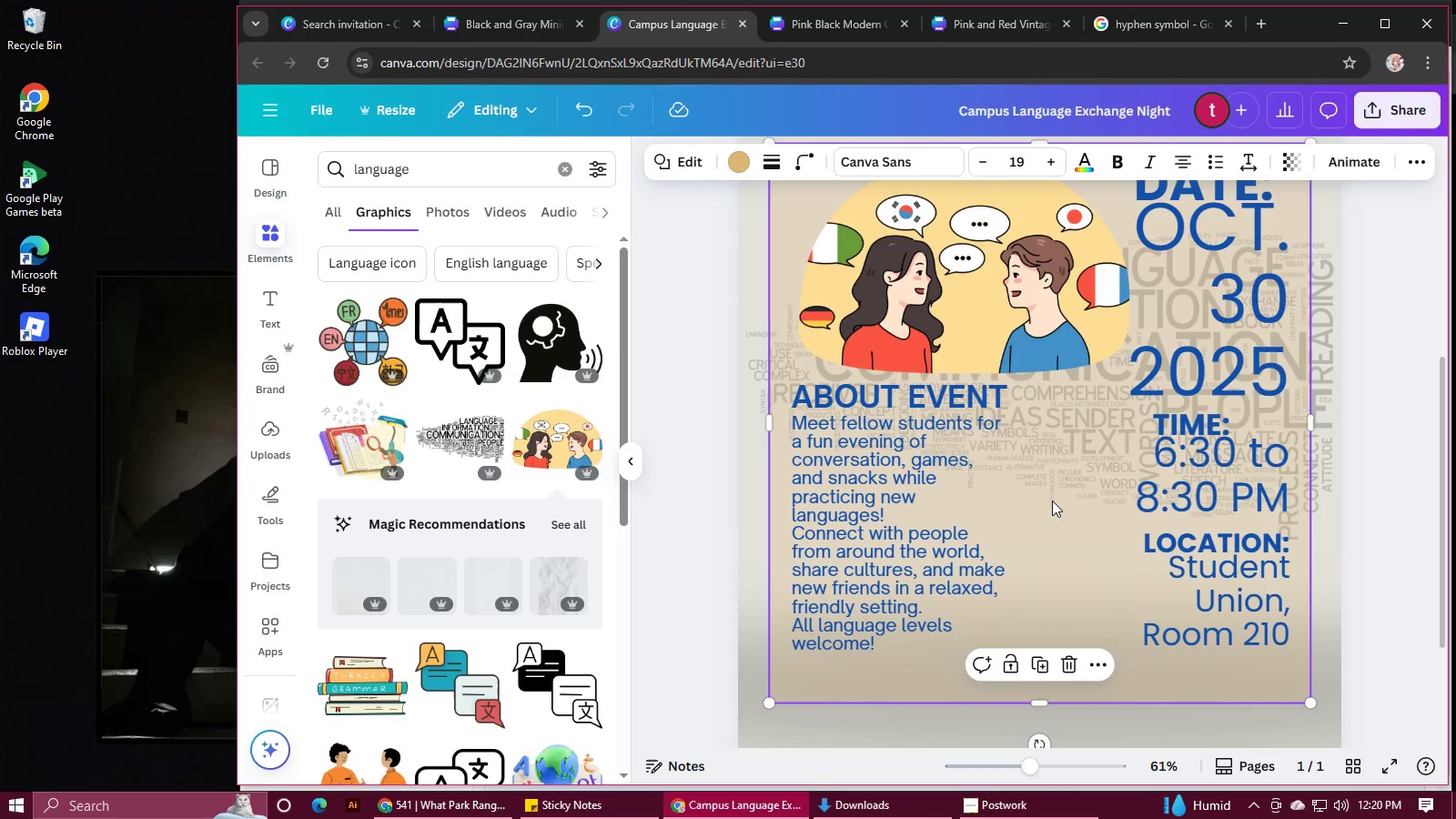 
scroll: coordinate [1066, 539], scroll_direction: up, amount: 2.0
 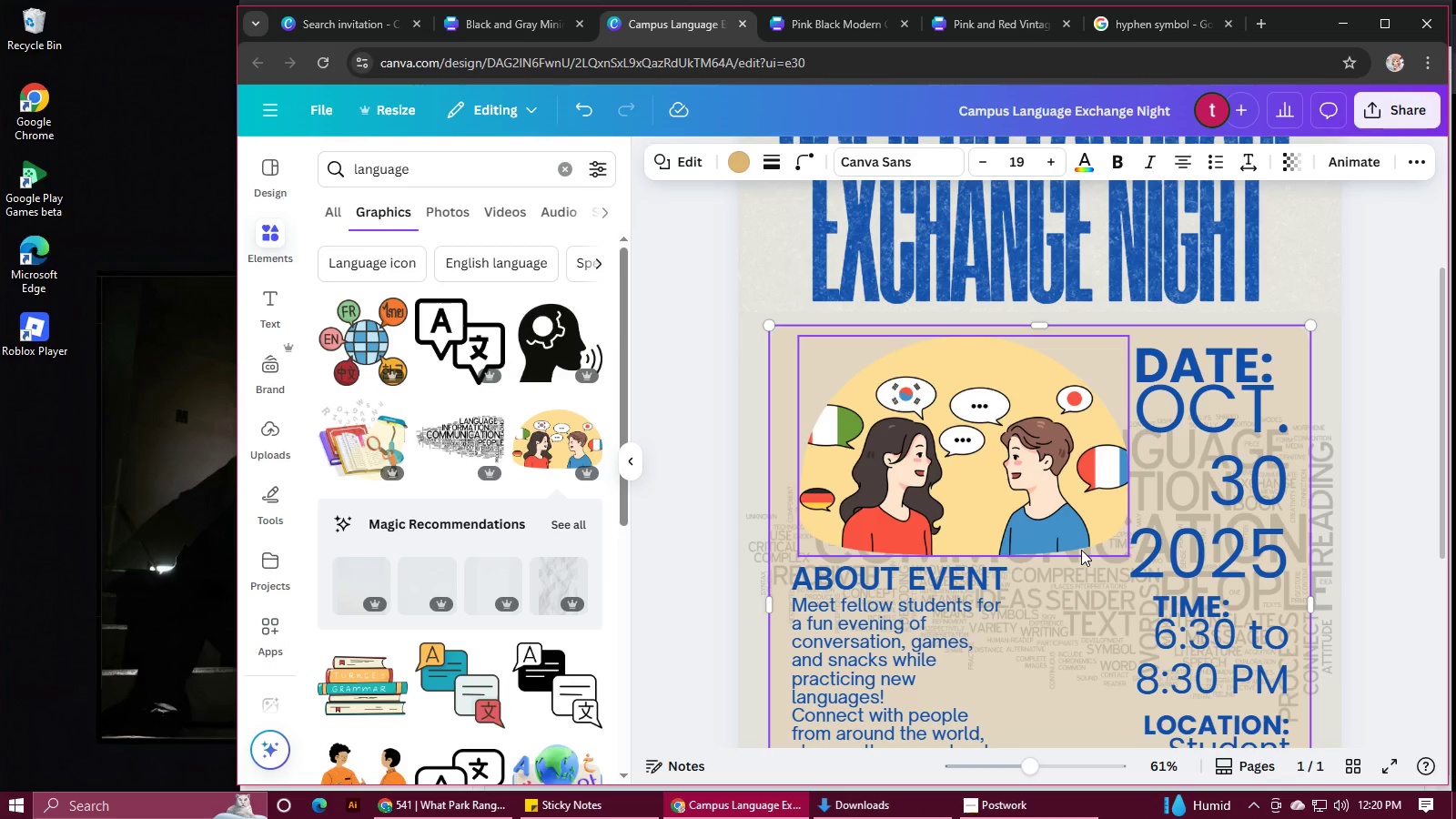 
wait(6.77)
 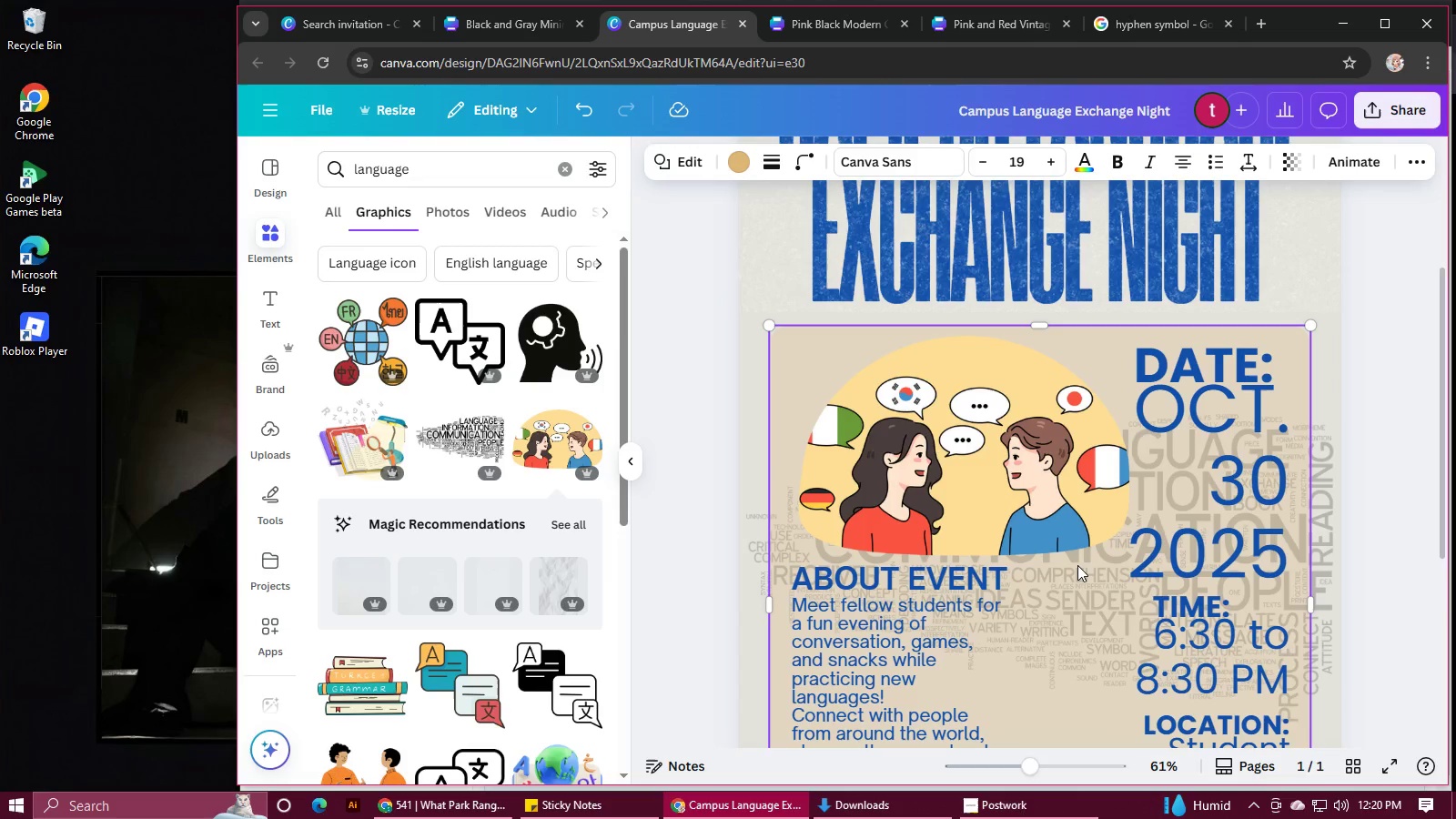 
scroll: coordinate [1353, 521], scroll_direction: down, amount: 5.0
 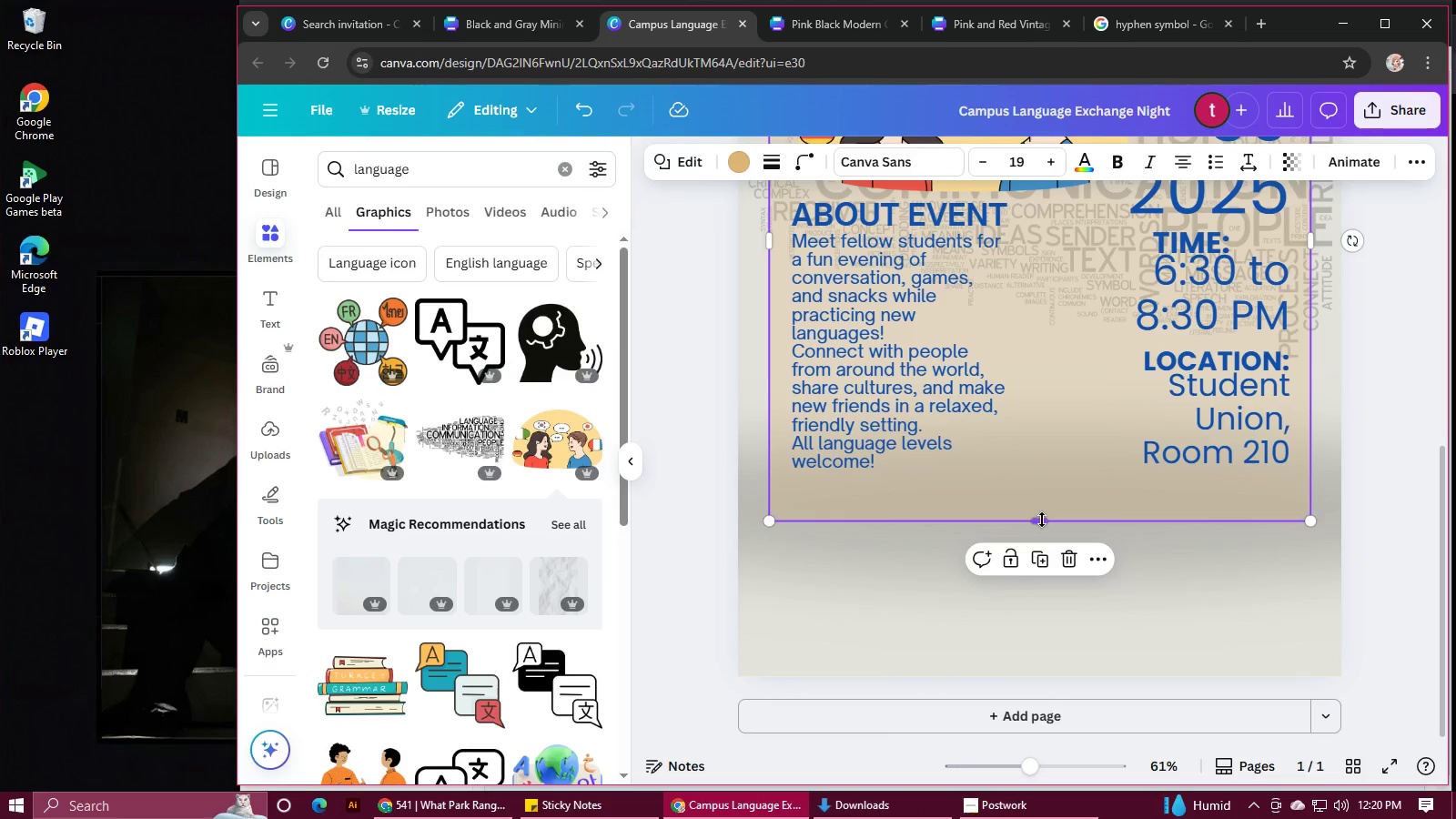 
left_click_drag(start_coordinate=[1042, 520], to_coordinate=[1041, 495])
 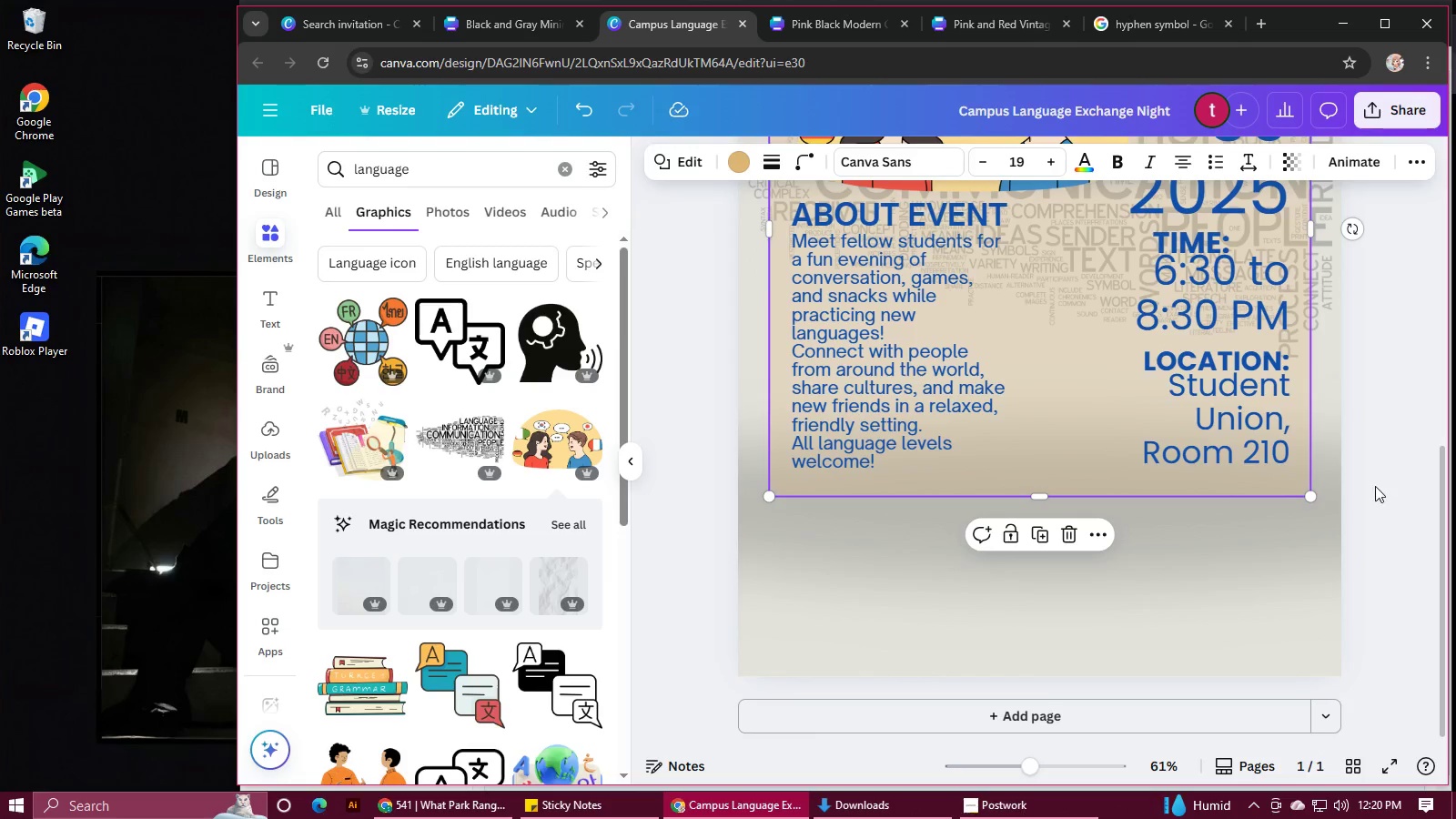 
left_click([1373, 486])
 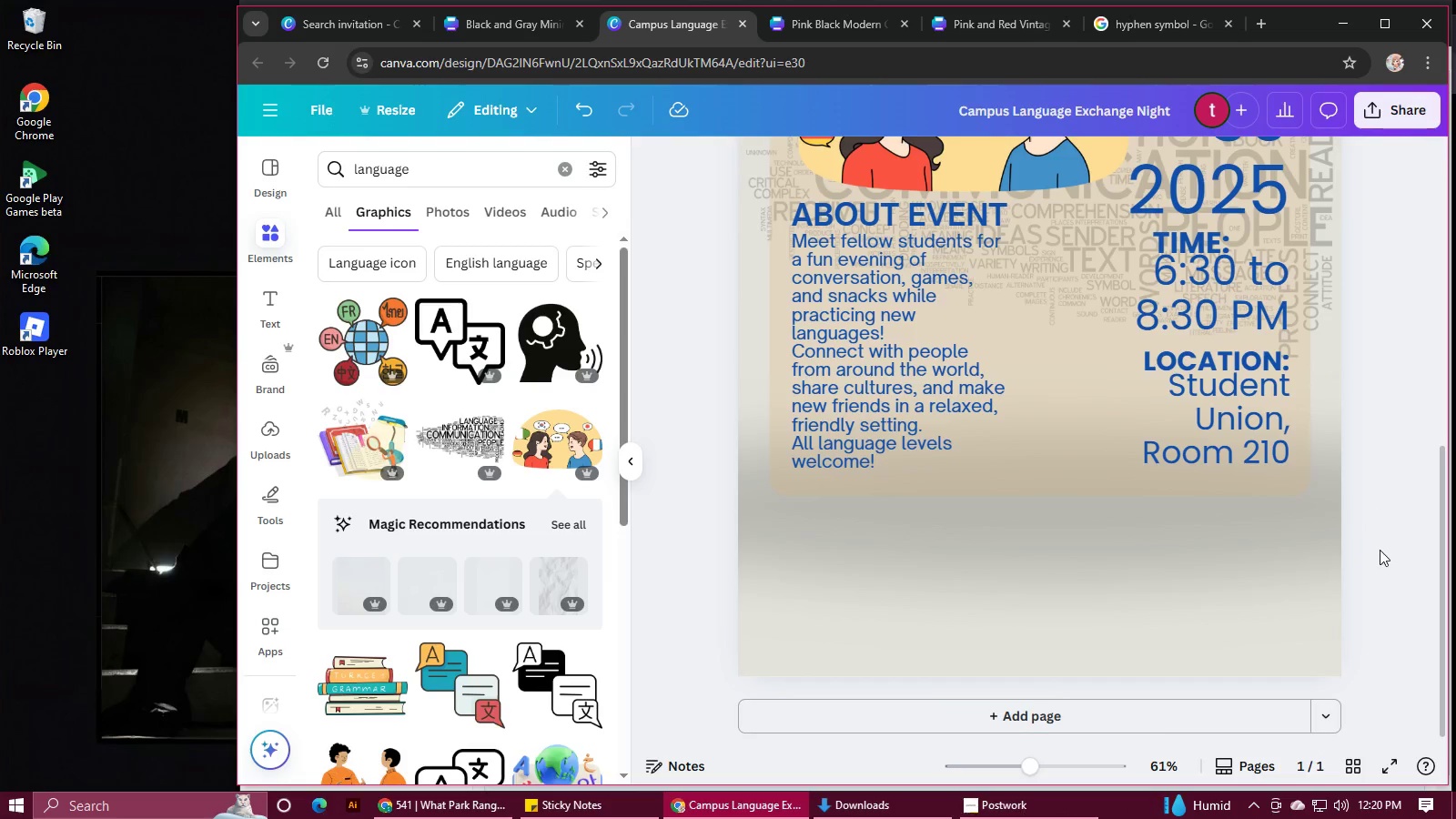 
scroll: coordinate [1380, 550], scroll_direction: up, amount: 3.0
 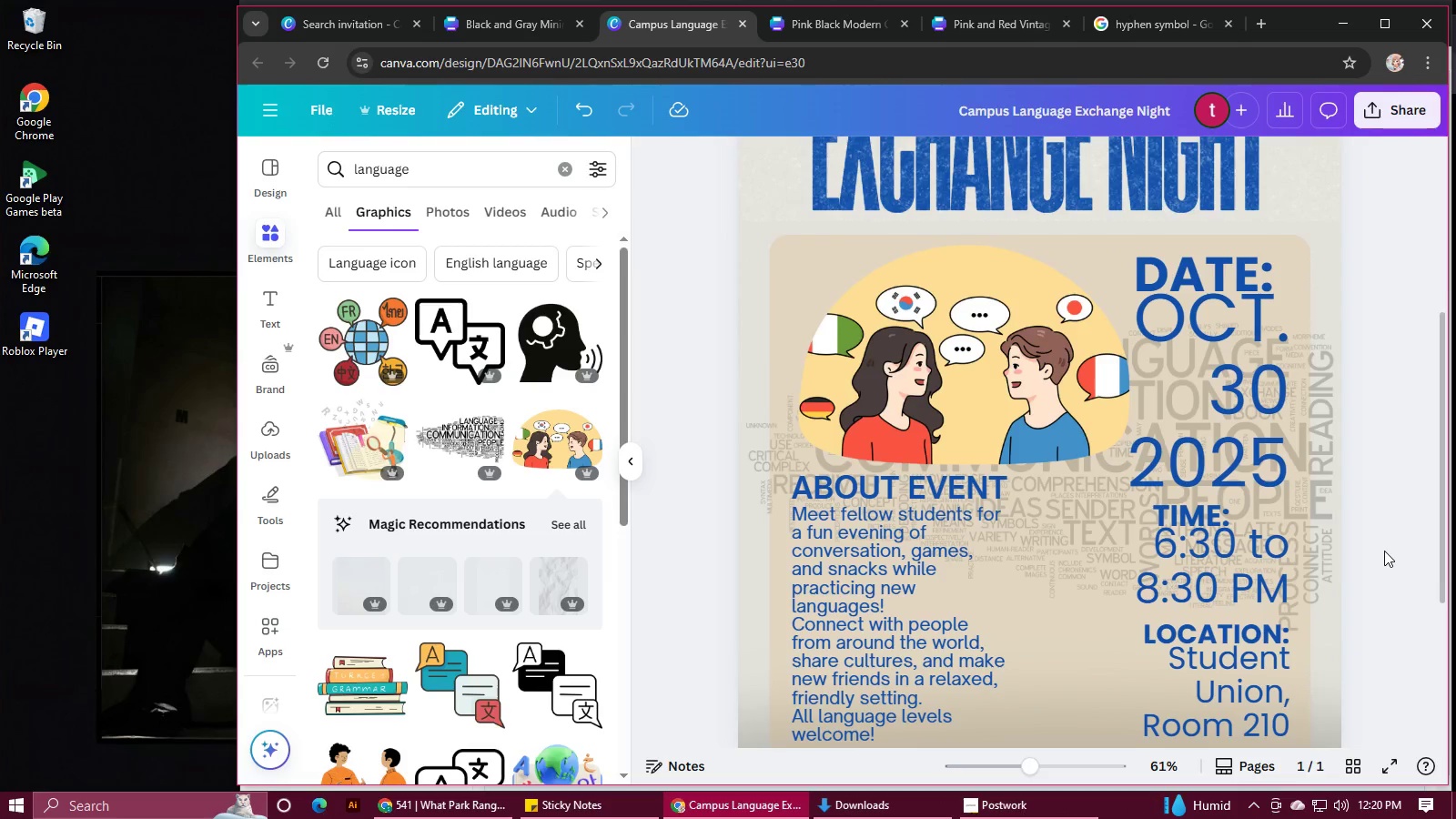 
scroll: coordinate [1385, 555], scroll_direction: down, amount: 3.0